 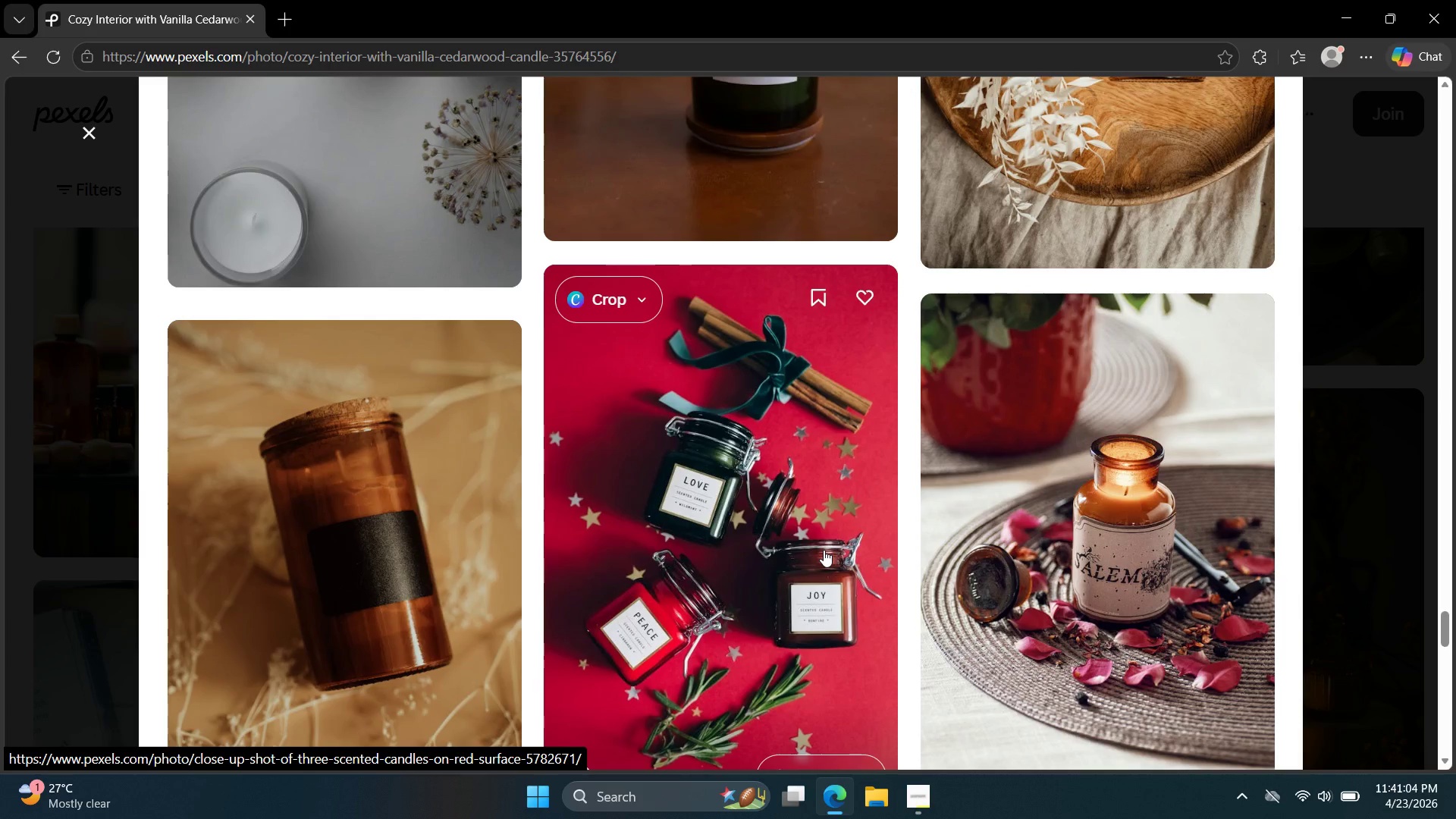 
key(Escape)
 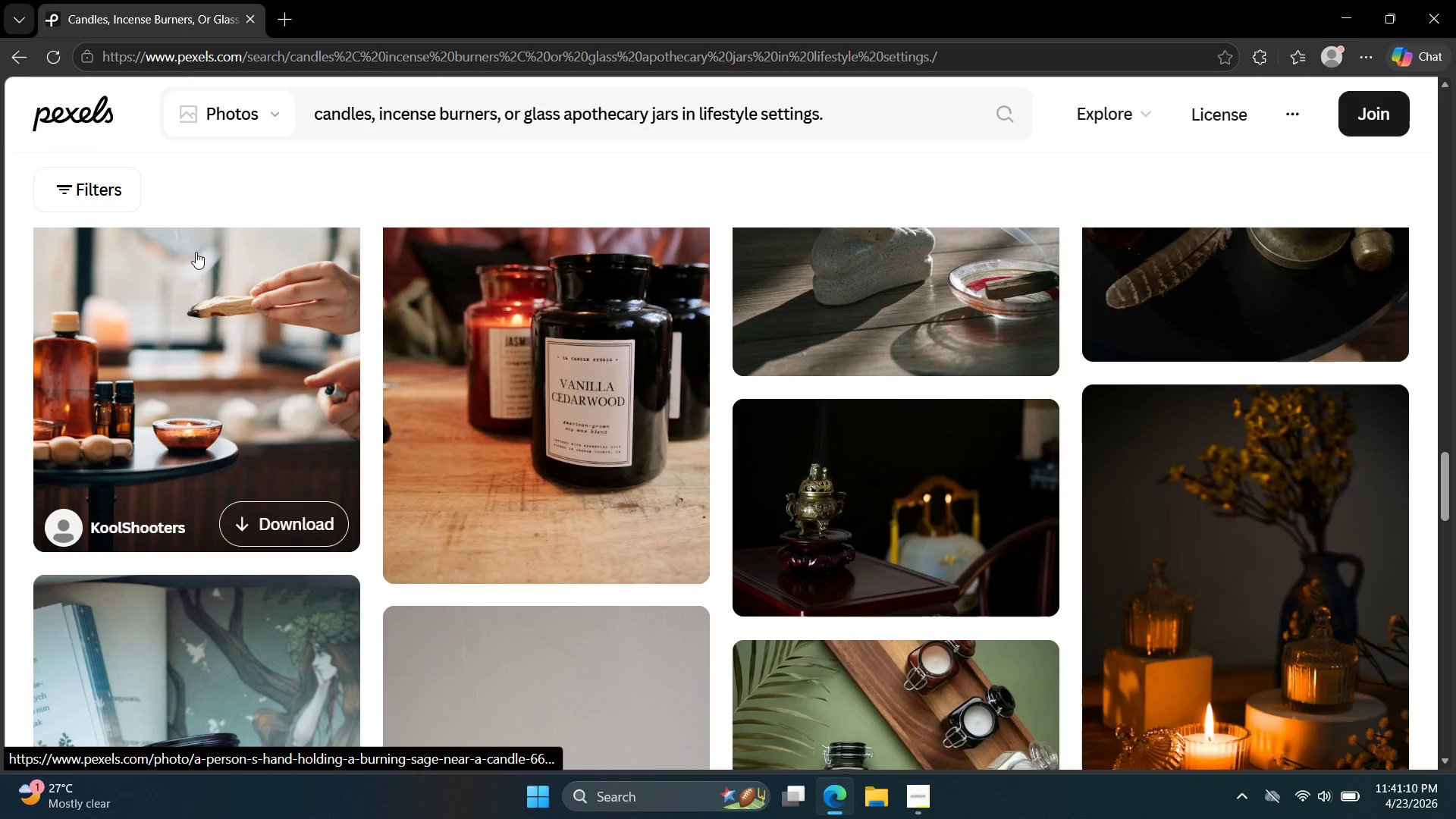 
scroll: coordinate [822, 529], scroll_direction: down, amount: 12.0
 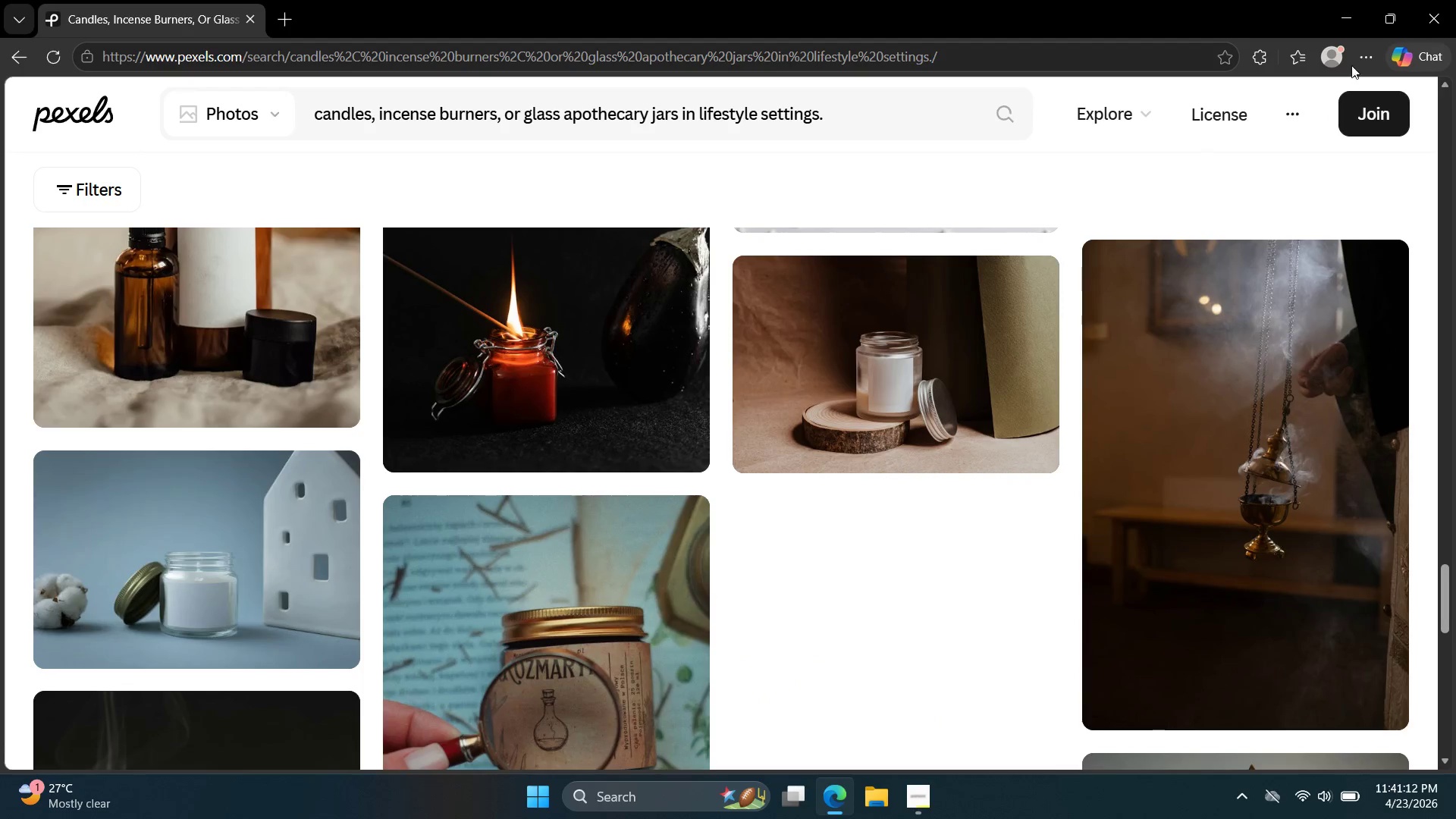 
left_click([1363, 52])
 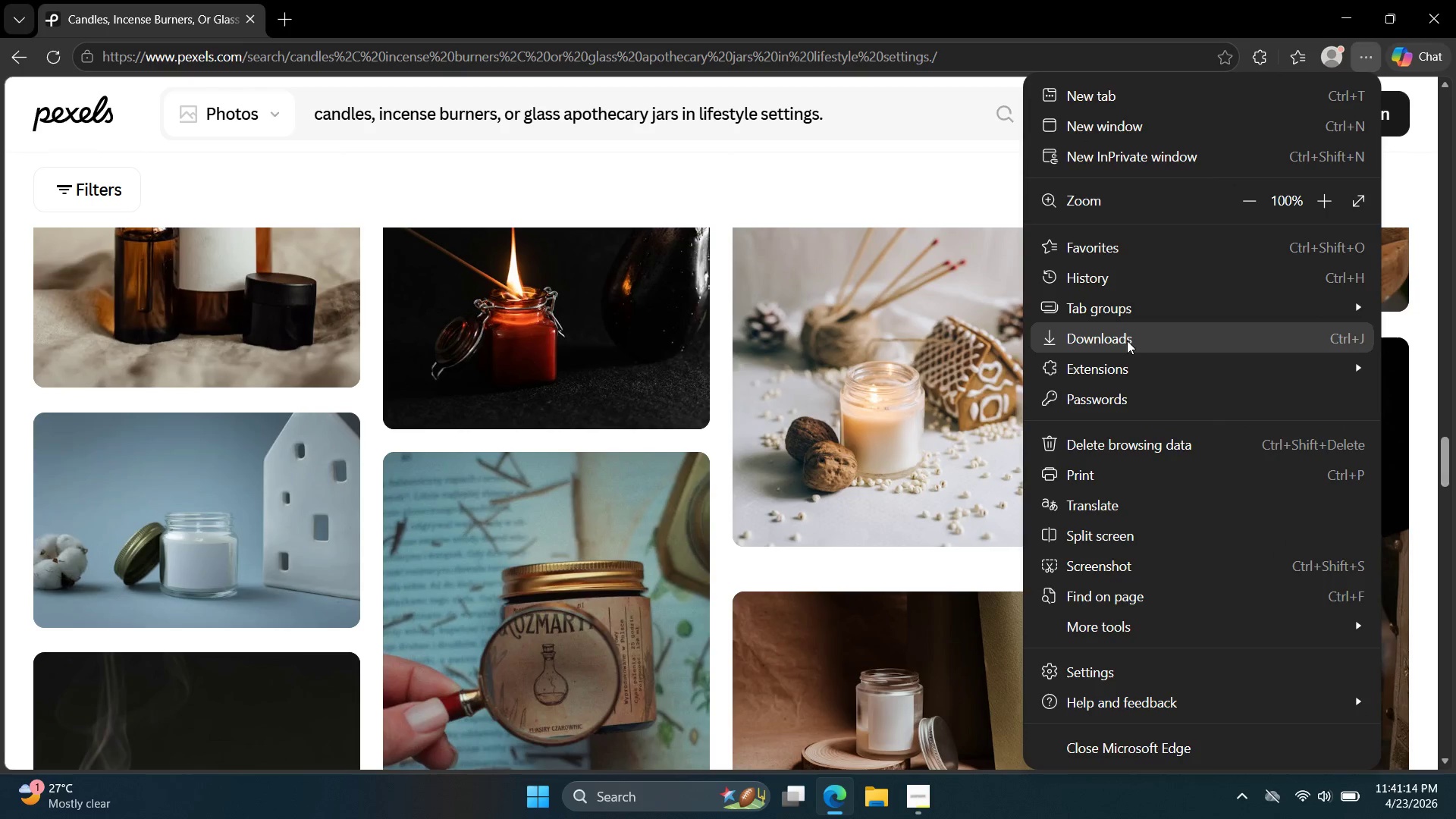 
left_click([1120, 336])
 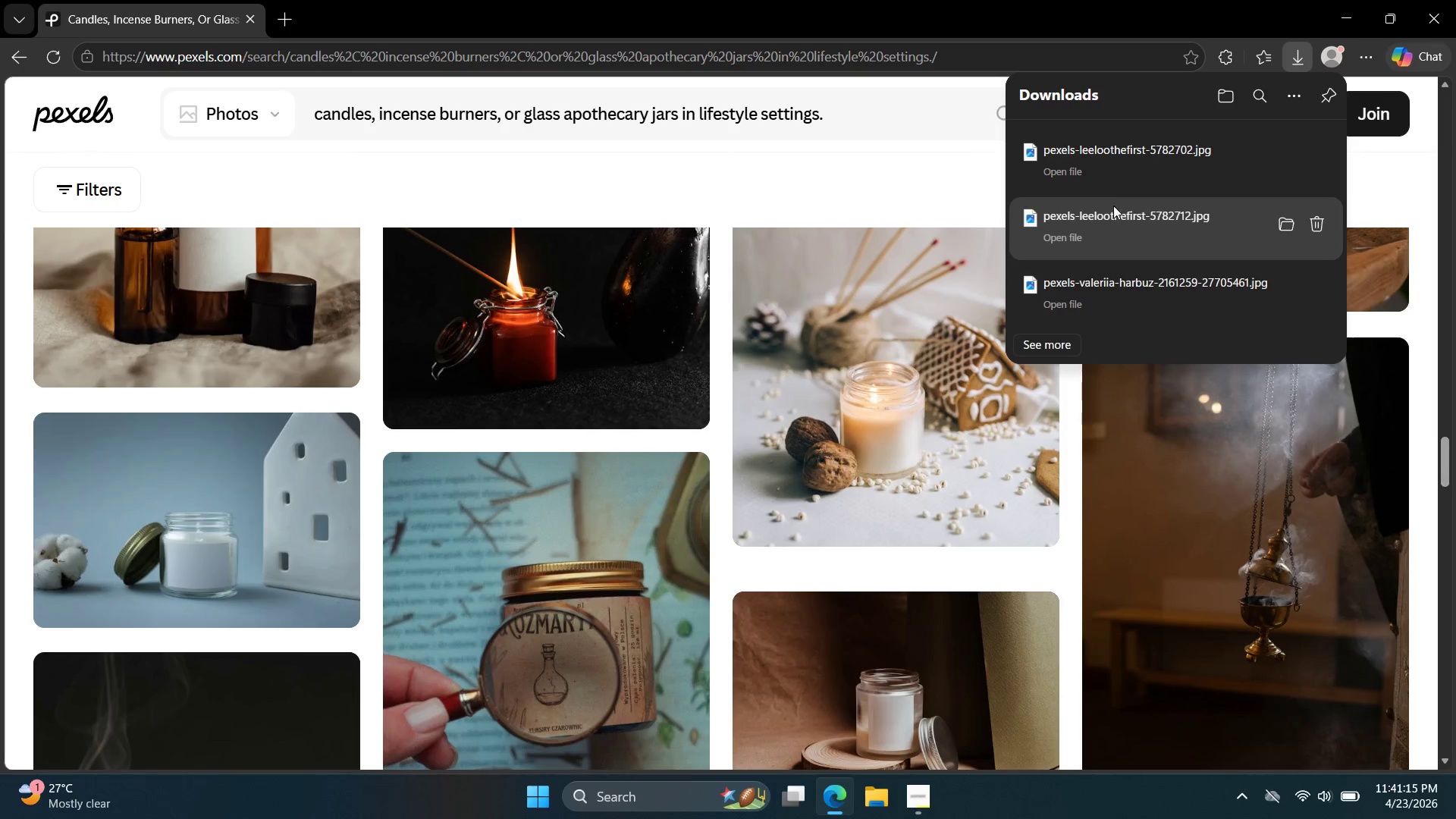 
key(Escape)
 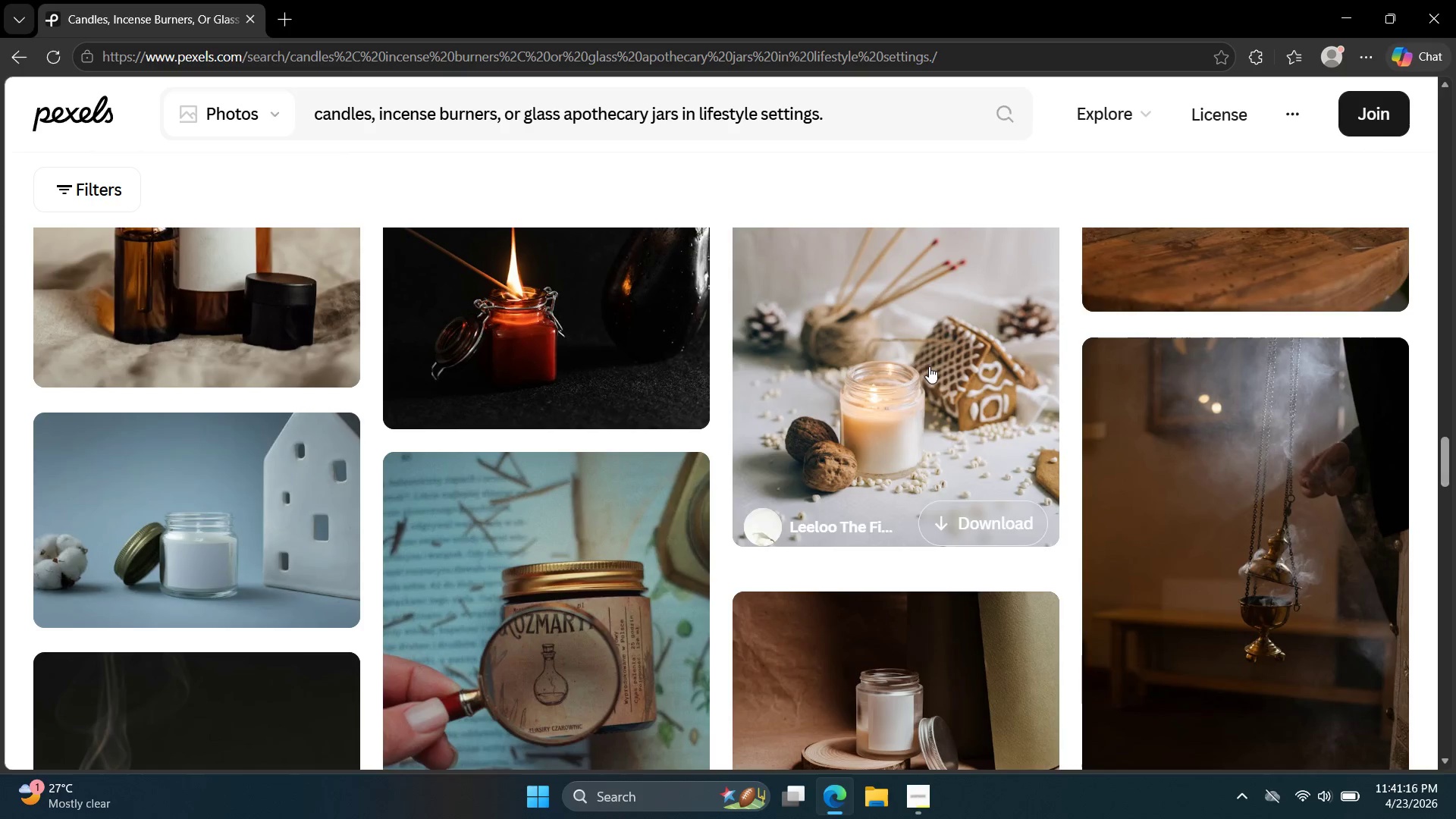 
scroll: coordinate [758, 390], scroll_direction: down, amount: 48.0
 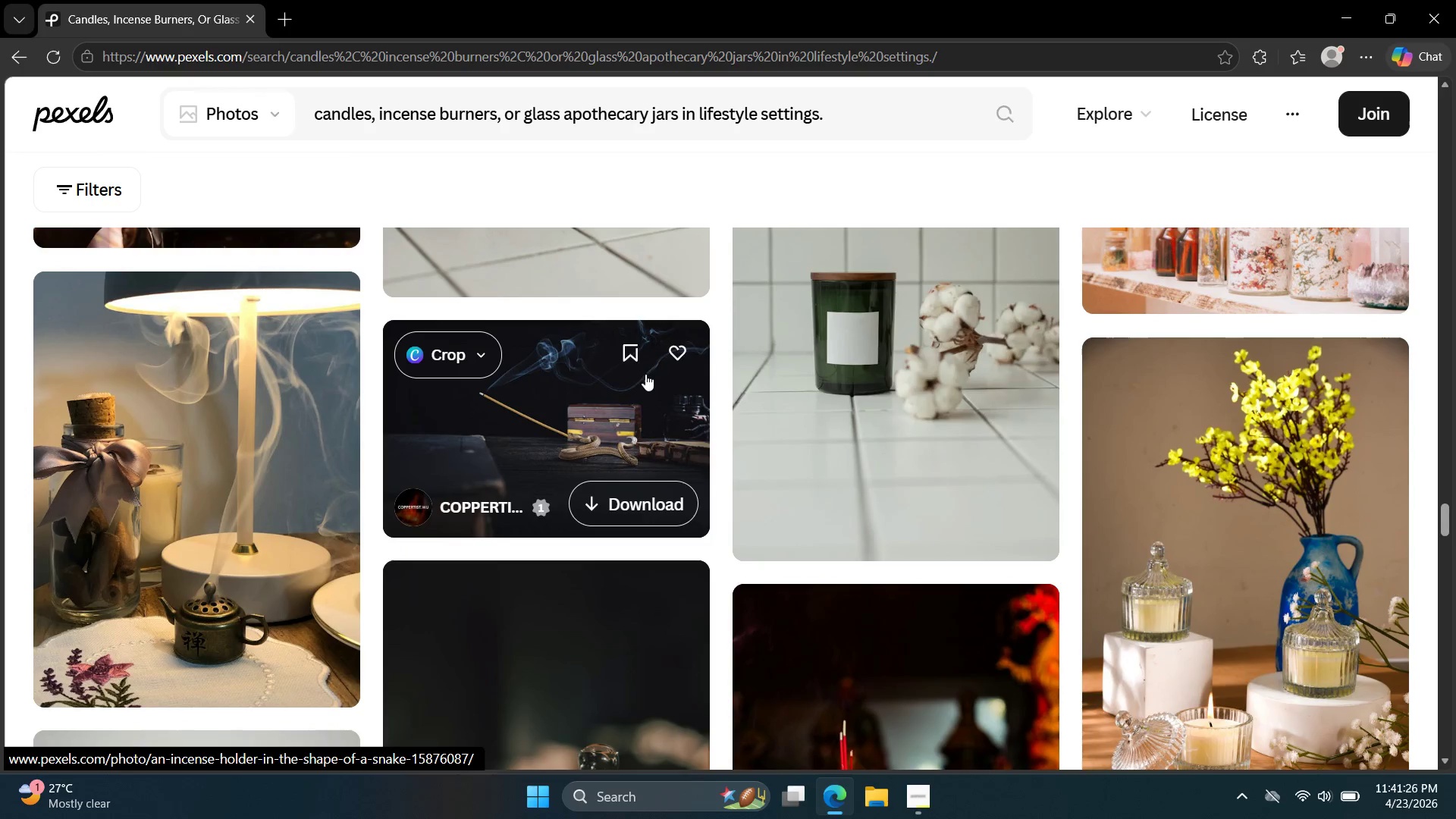 
scroll: coordinate [793, 350], scroll_direction: down, amount: 10.0
 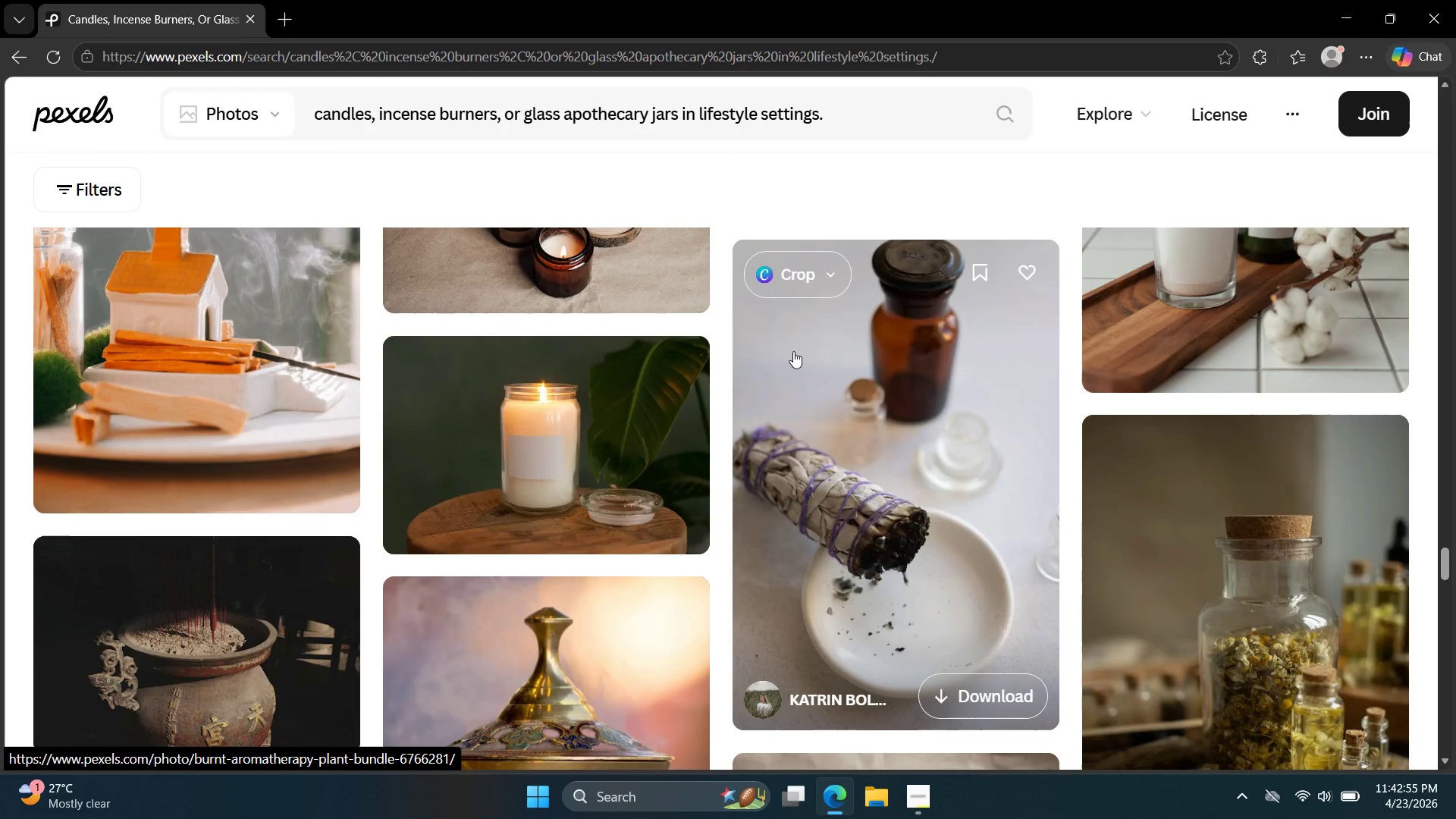 
wait(91.48)
 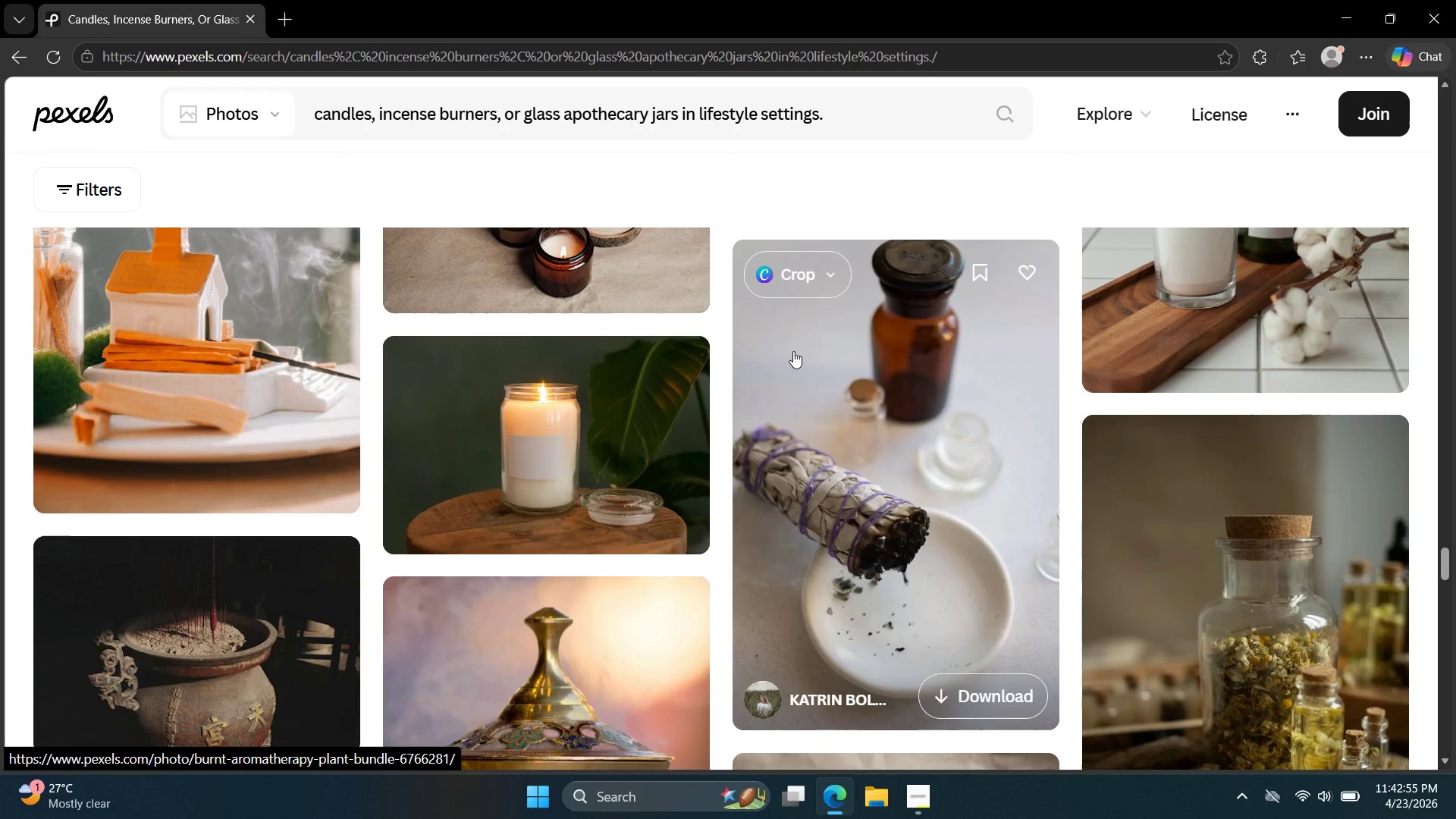 
scroll: coordinate [633, 394], scroll_direction: down, amount: 3.0
 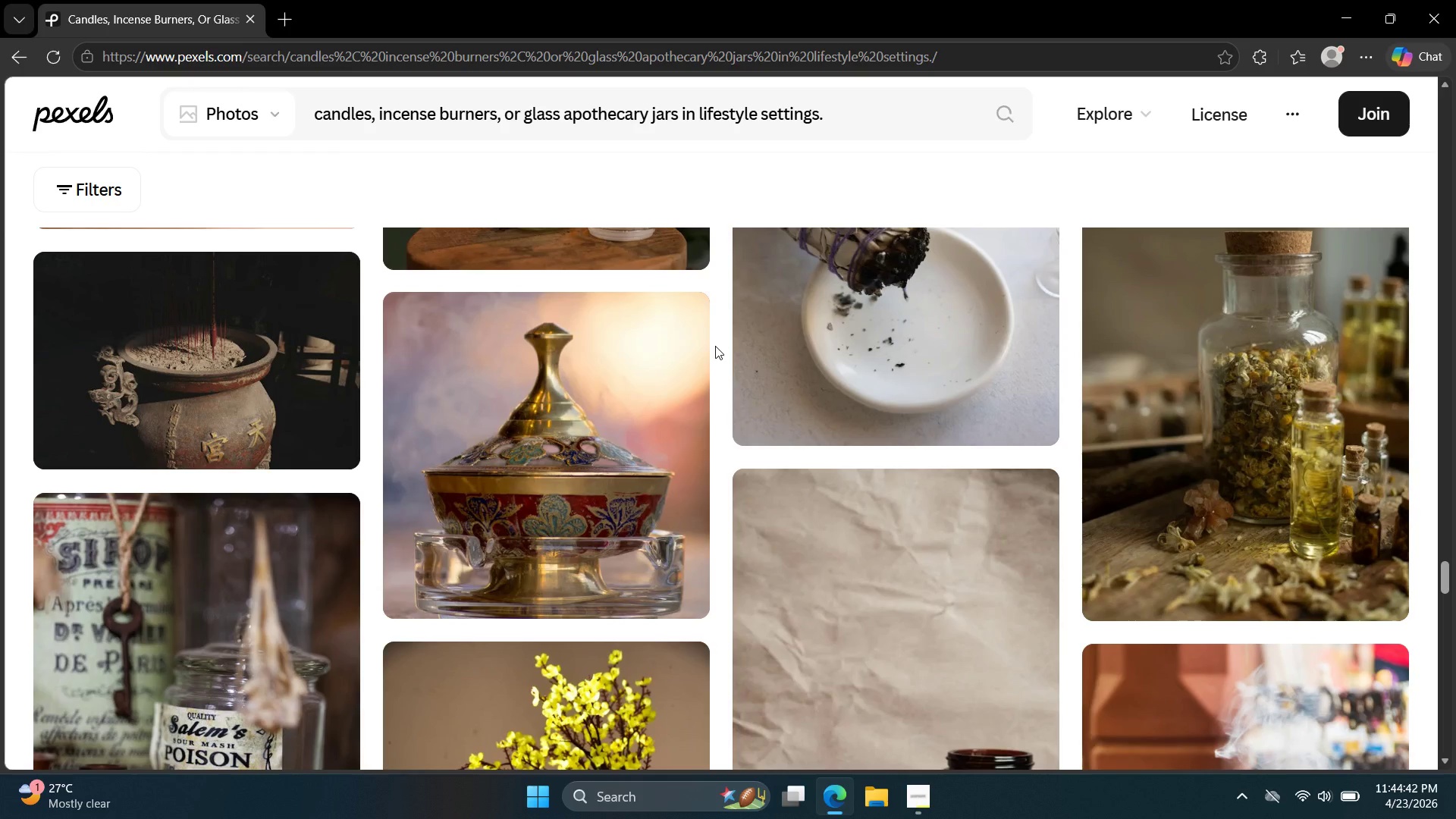 
wait(106.73)
 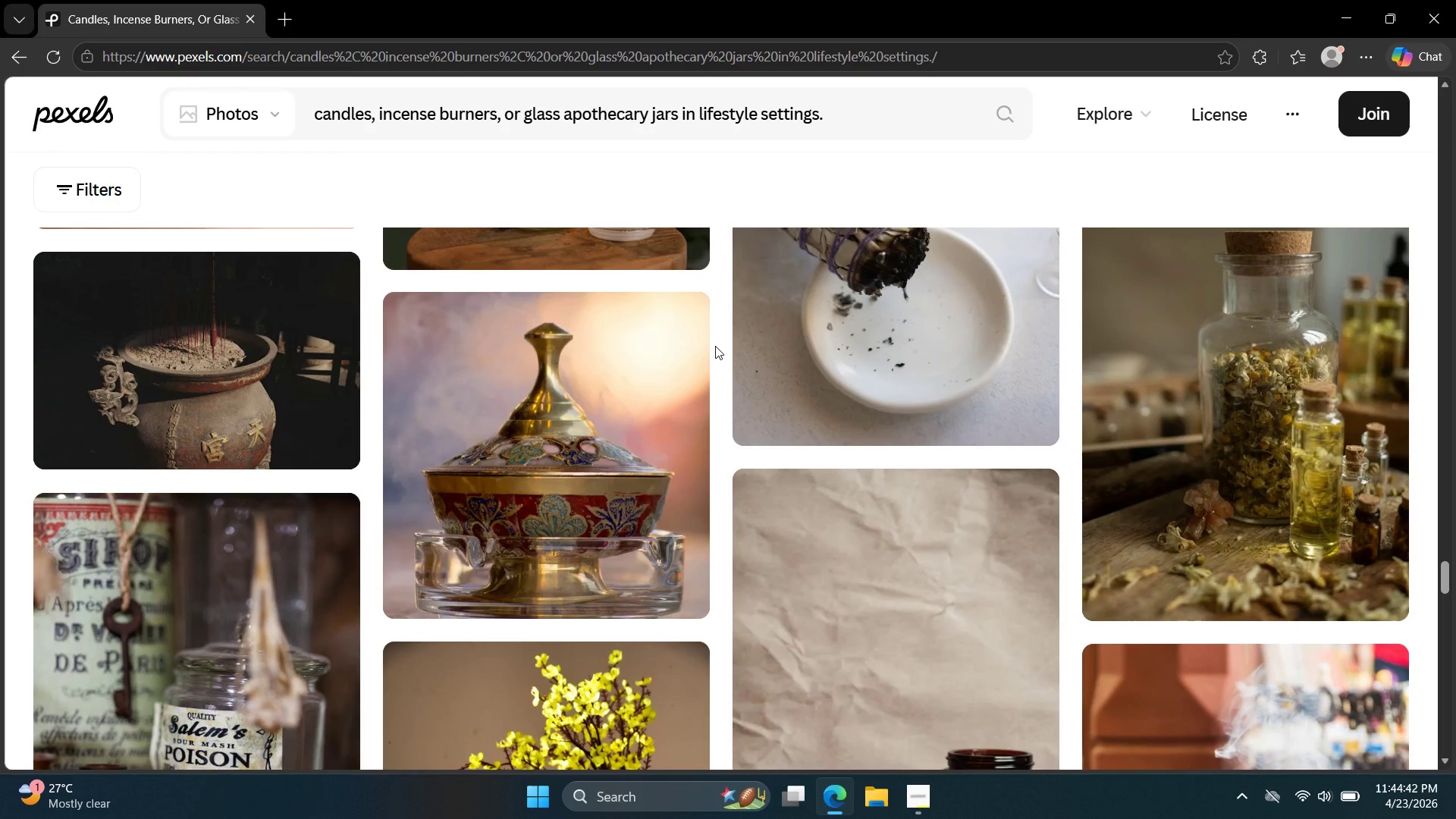 
scroll: coordinate [1033, 362], scroll_direction: down, amount: 35.0
 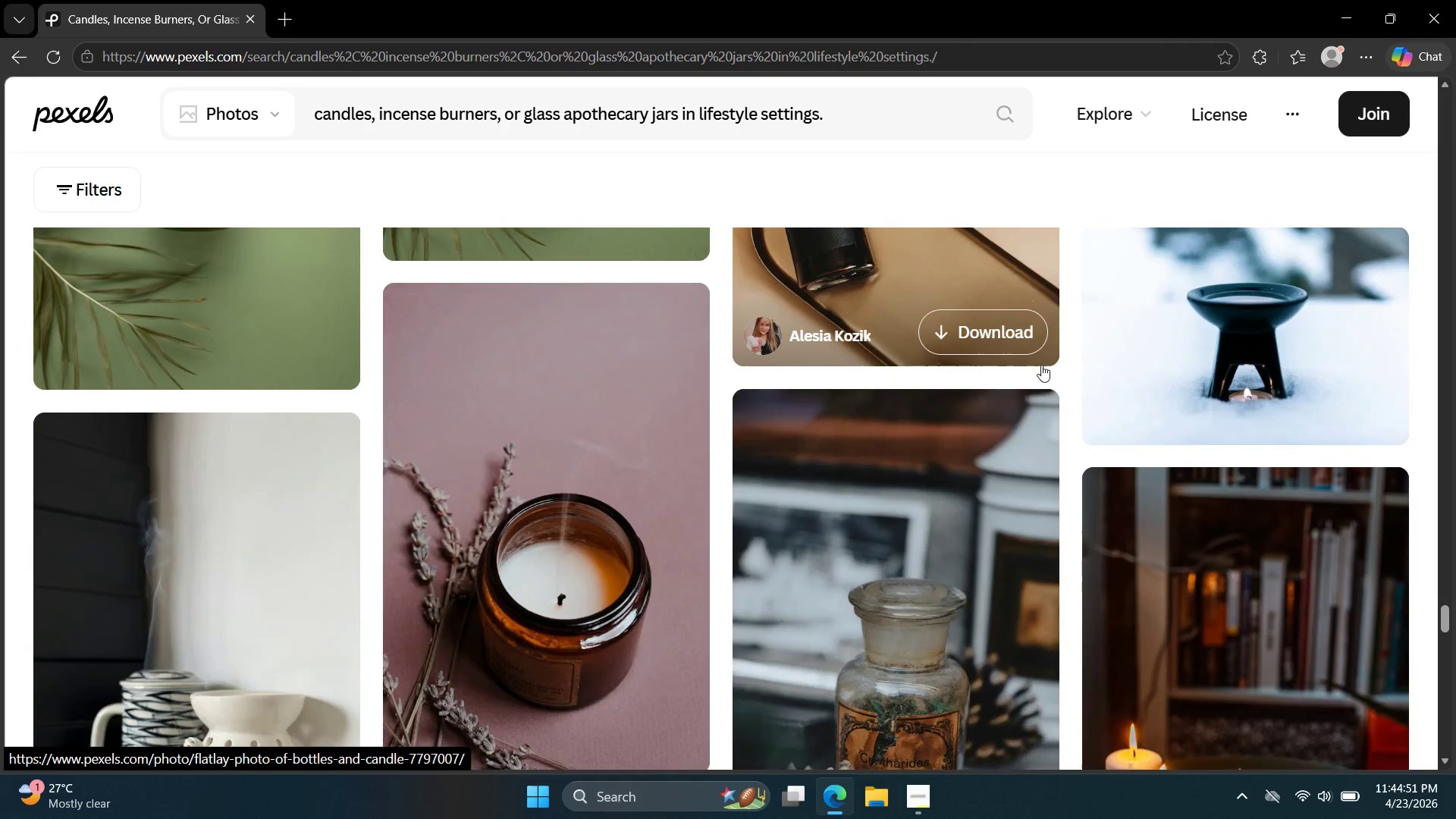 
scroll: coordinate [1033, 369], scroll_direction: up, amount: 5.0
 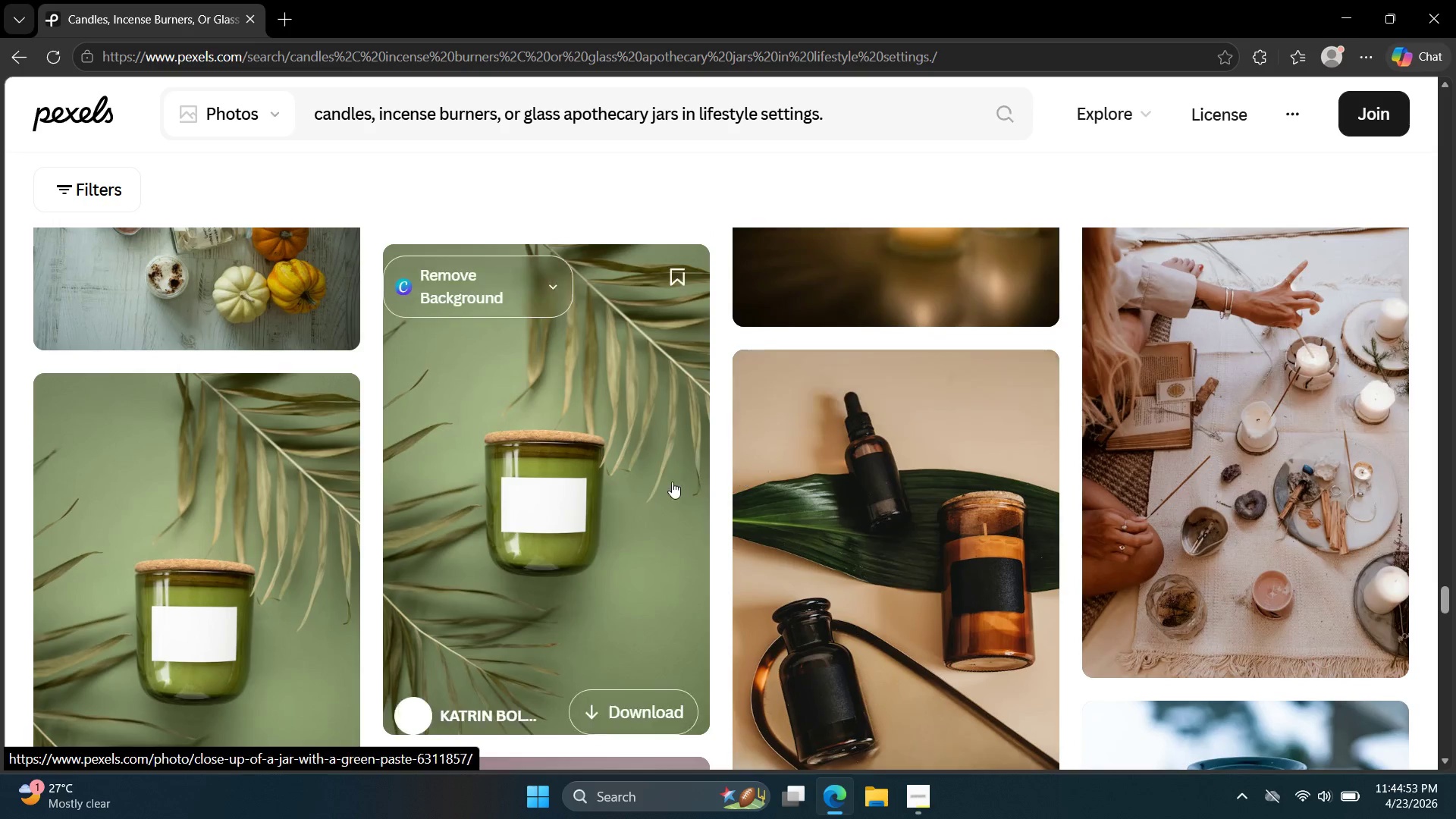 
left_click([622, 478])
 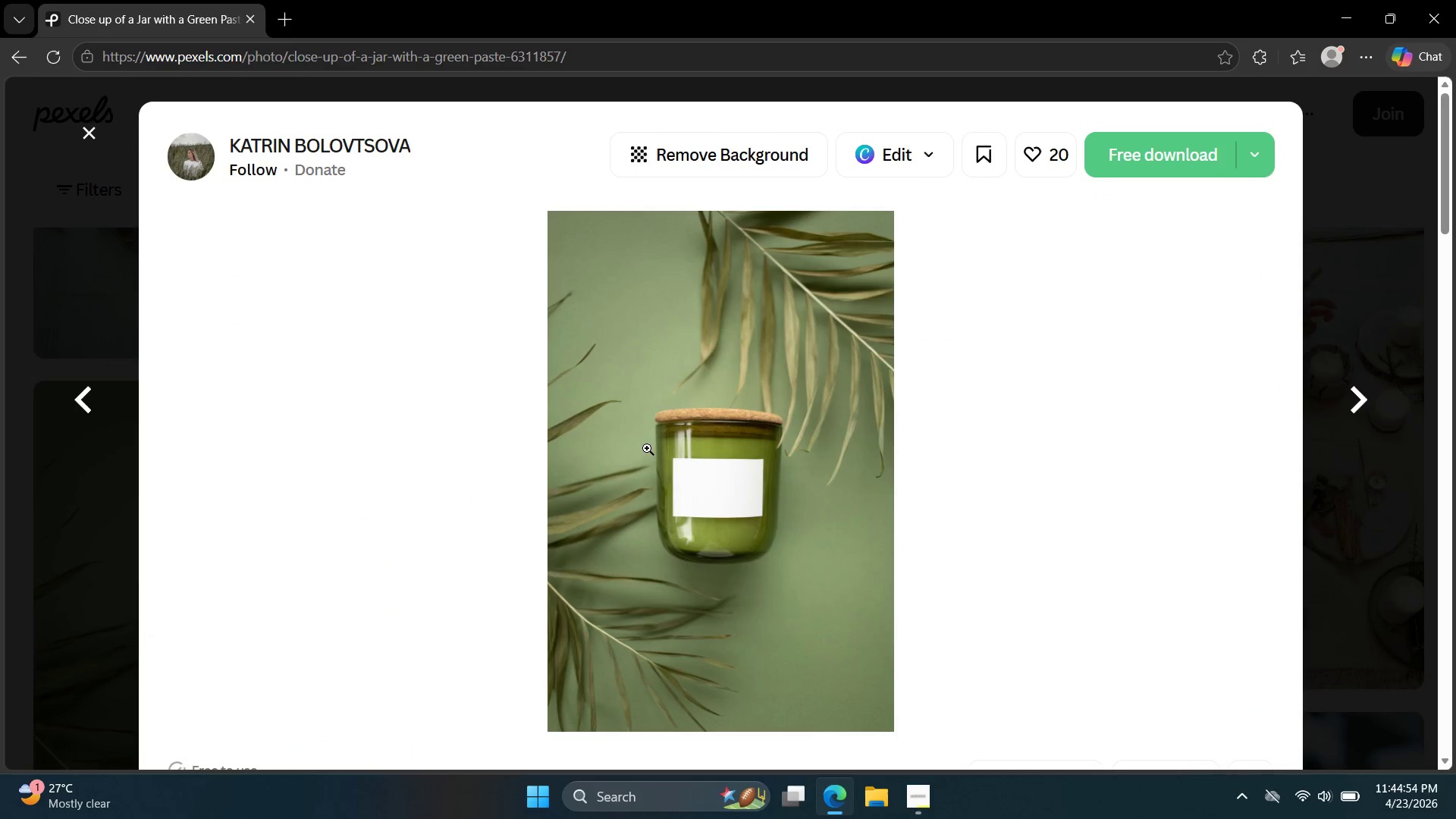 
scroll: coordinate [811, 414], scroll_direction: down, amount: 20.0
 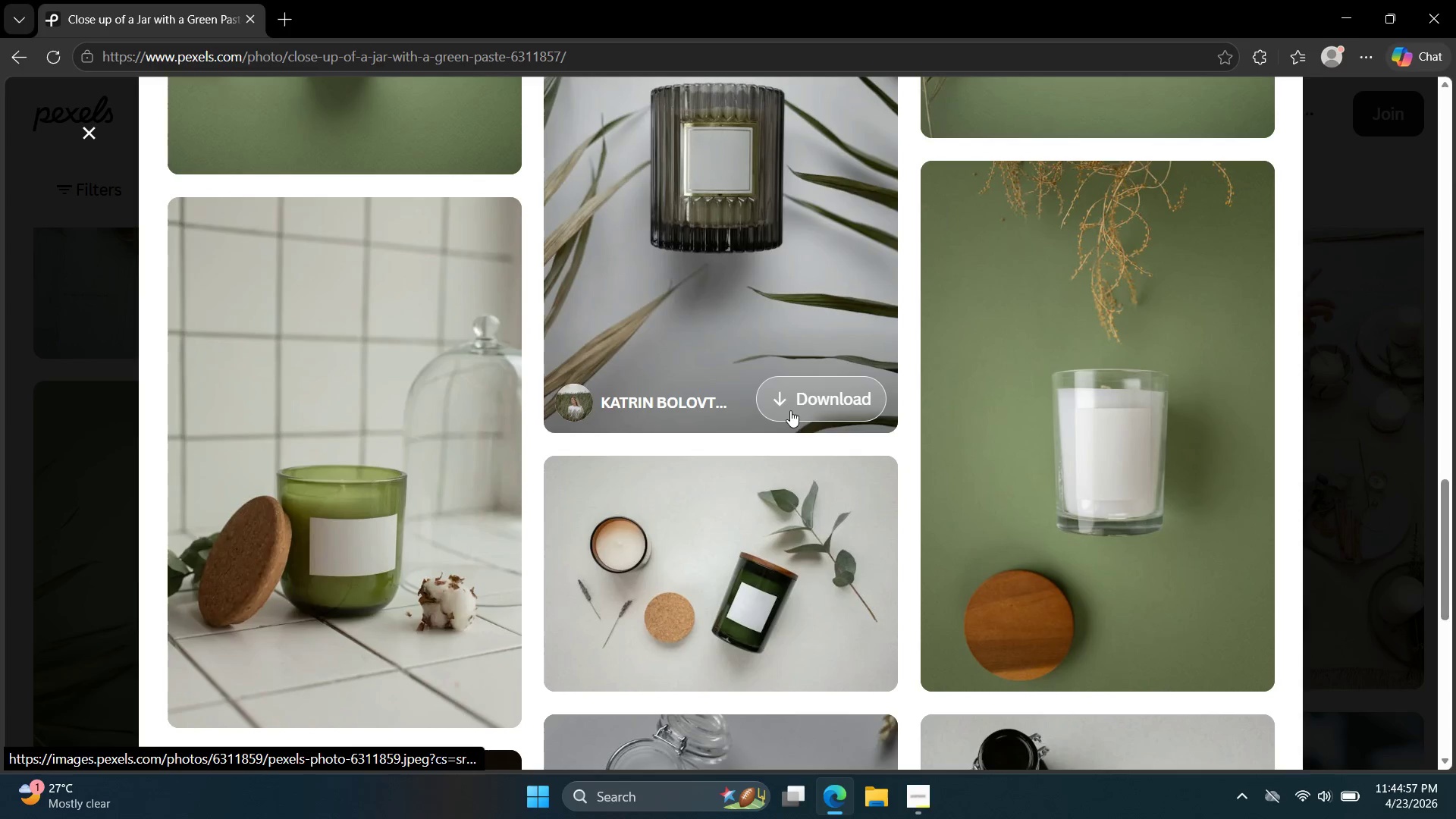 
scroll: coordinate [814, 390], scroll_direction: up, amount: 13.0
 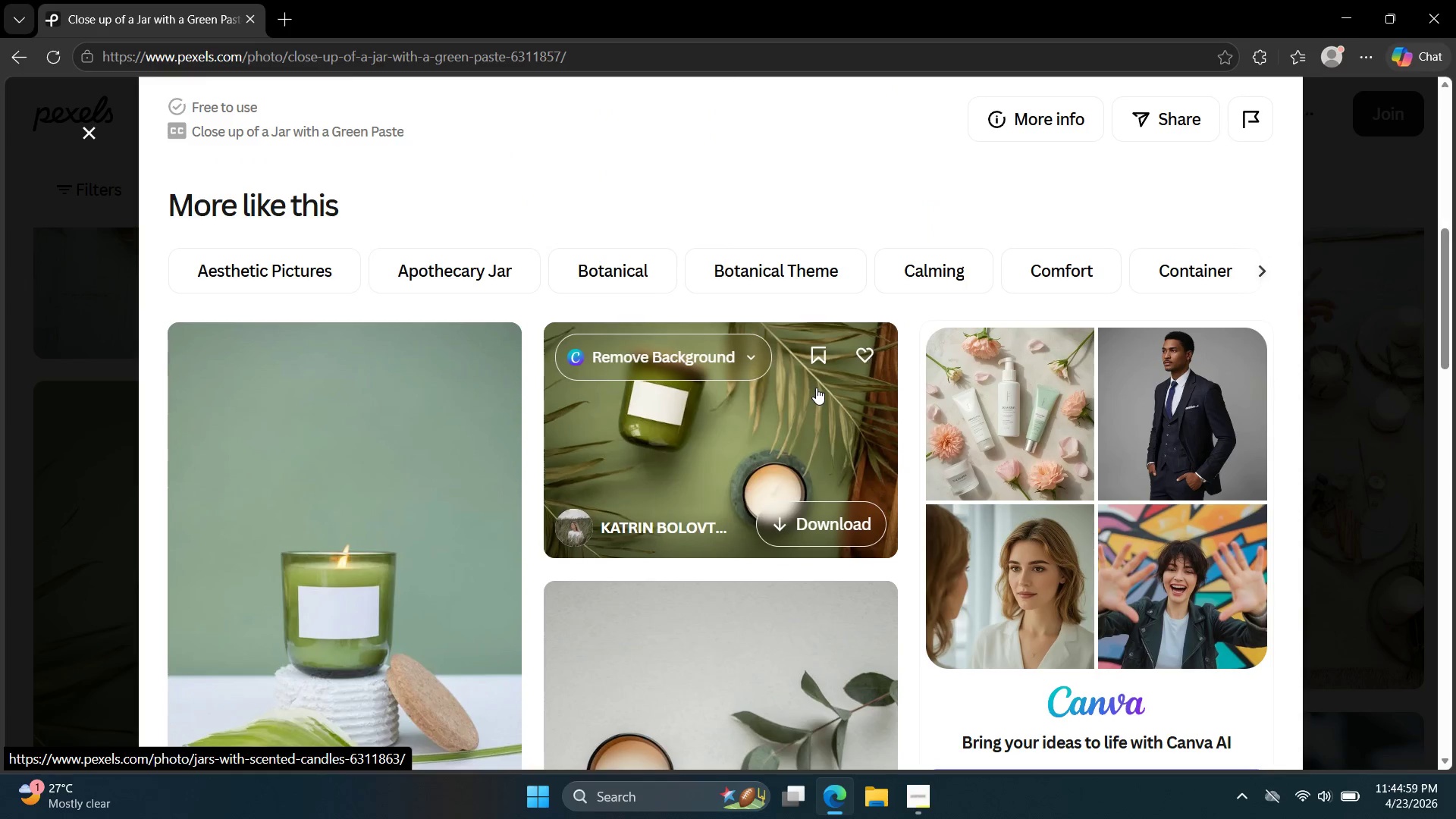 
scroll: coordinate [816, 388], scroll_direction: down, amount: 2.0
 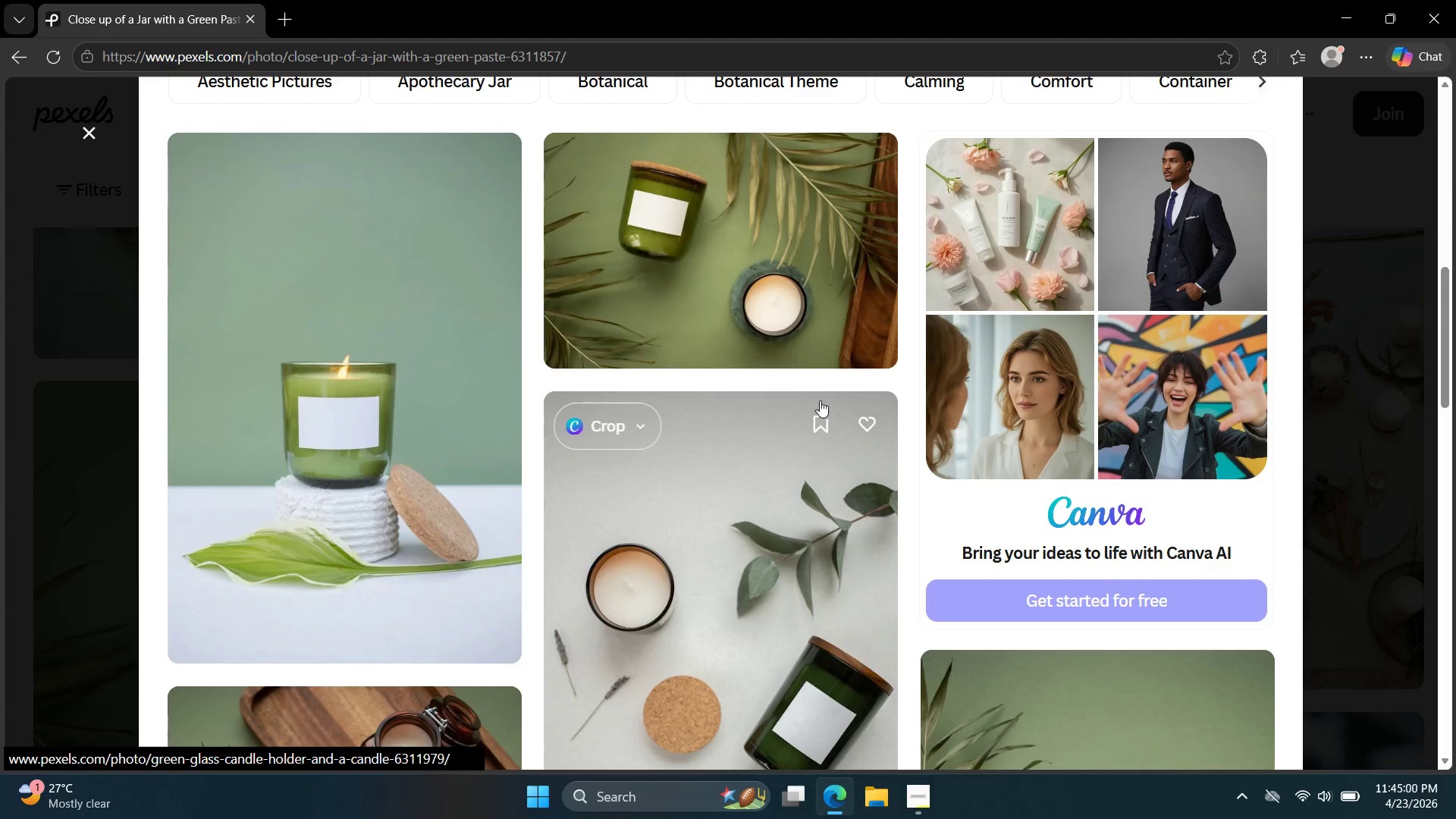 
key(Escape)
 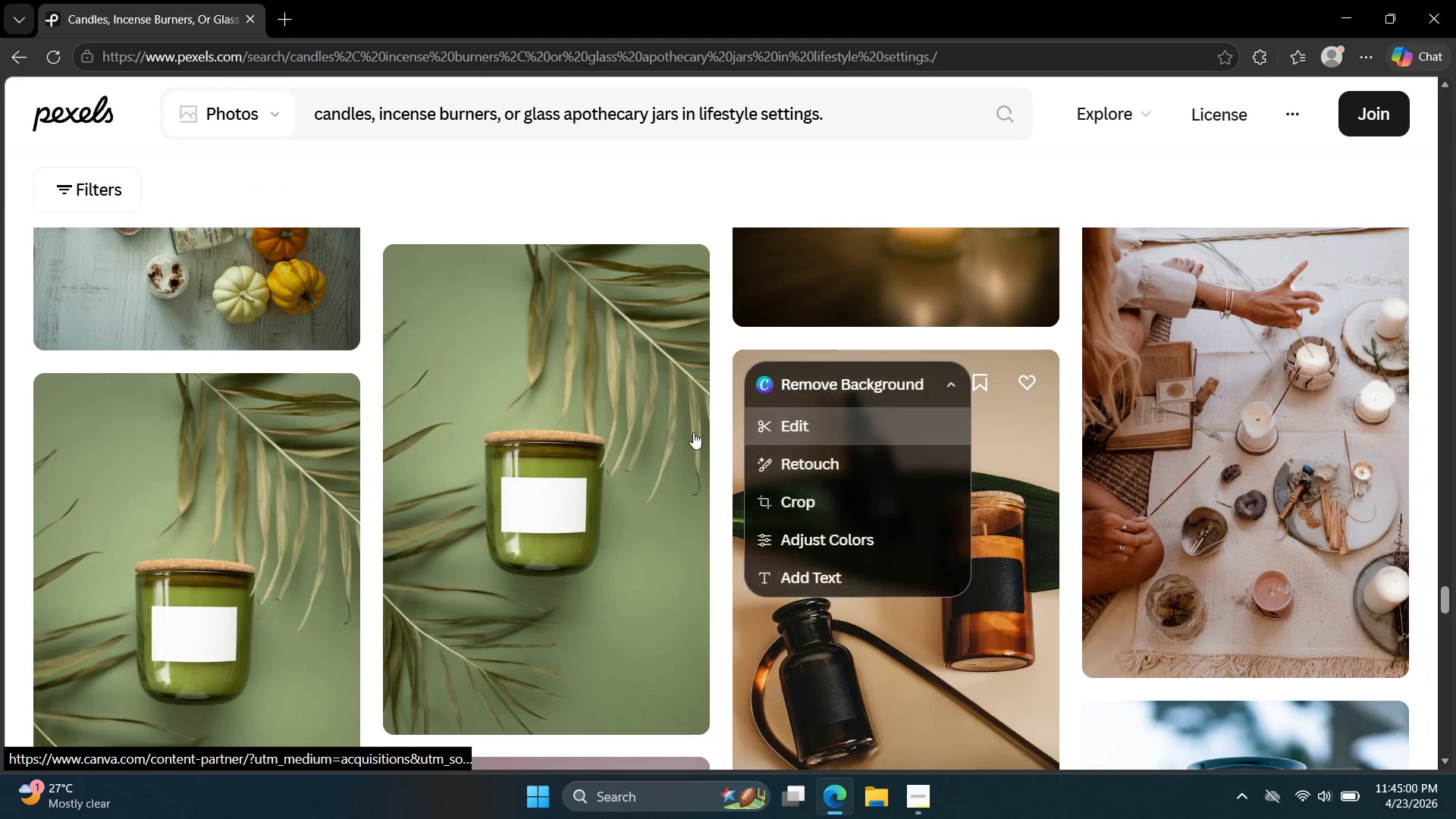 
scroll: coordinate [837, 413], scroll_direction: up, amount: 1.0
 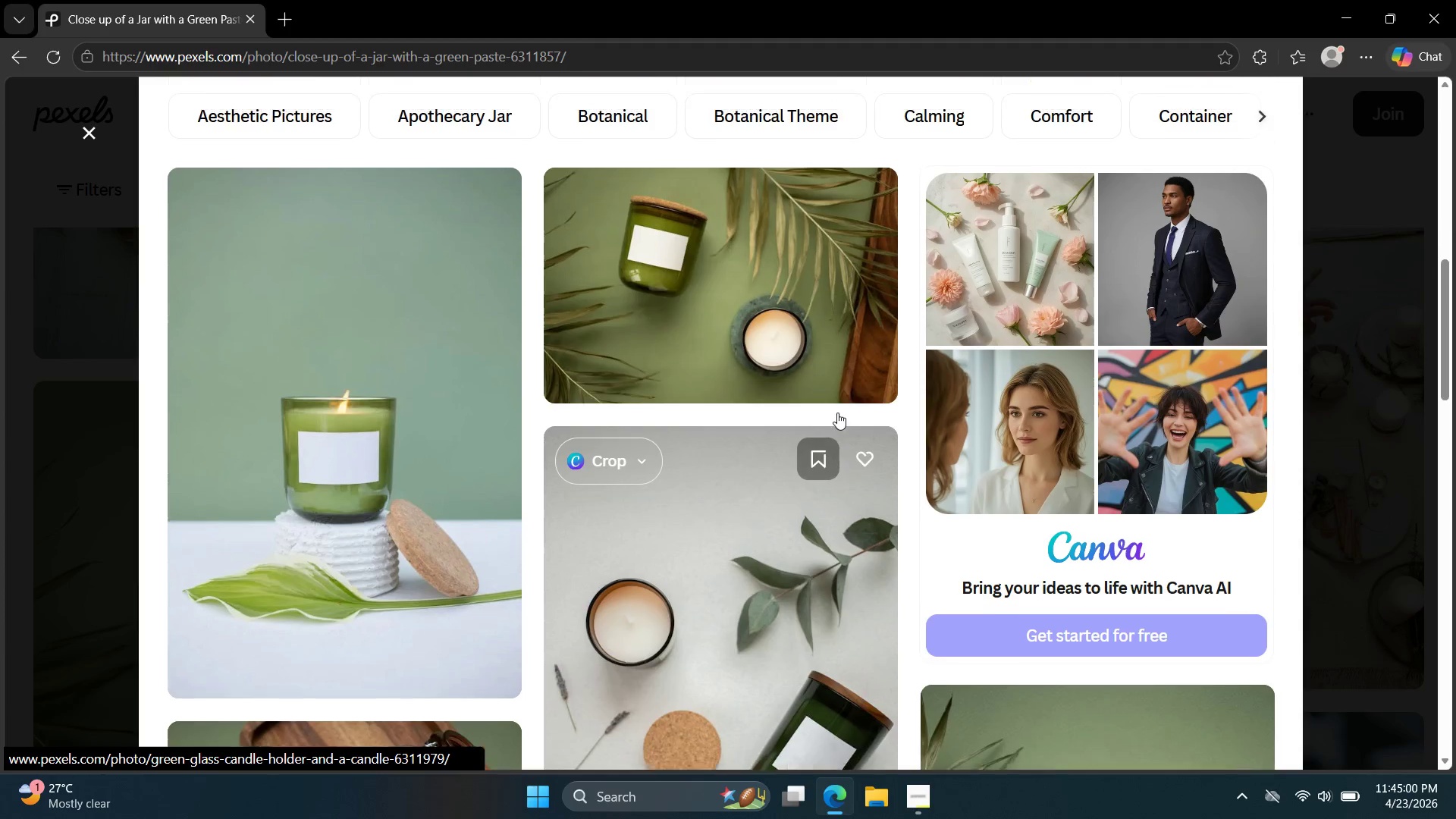 
left_click([607, 451])
 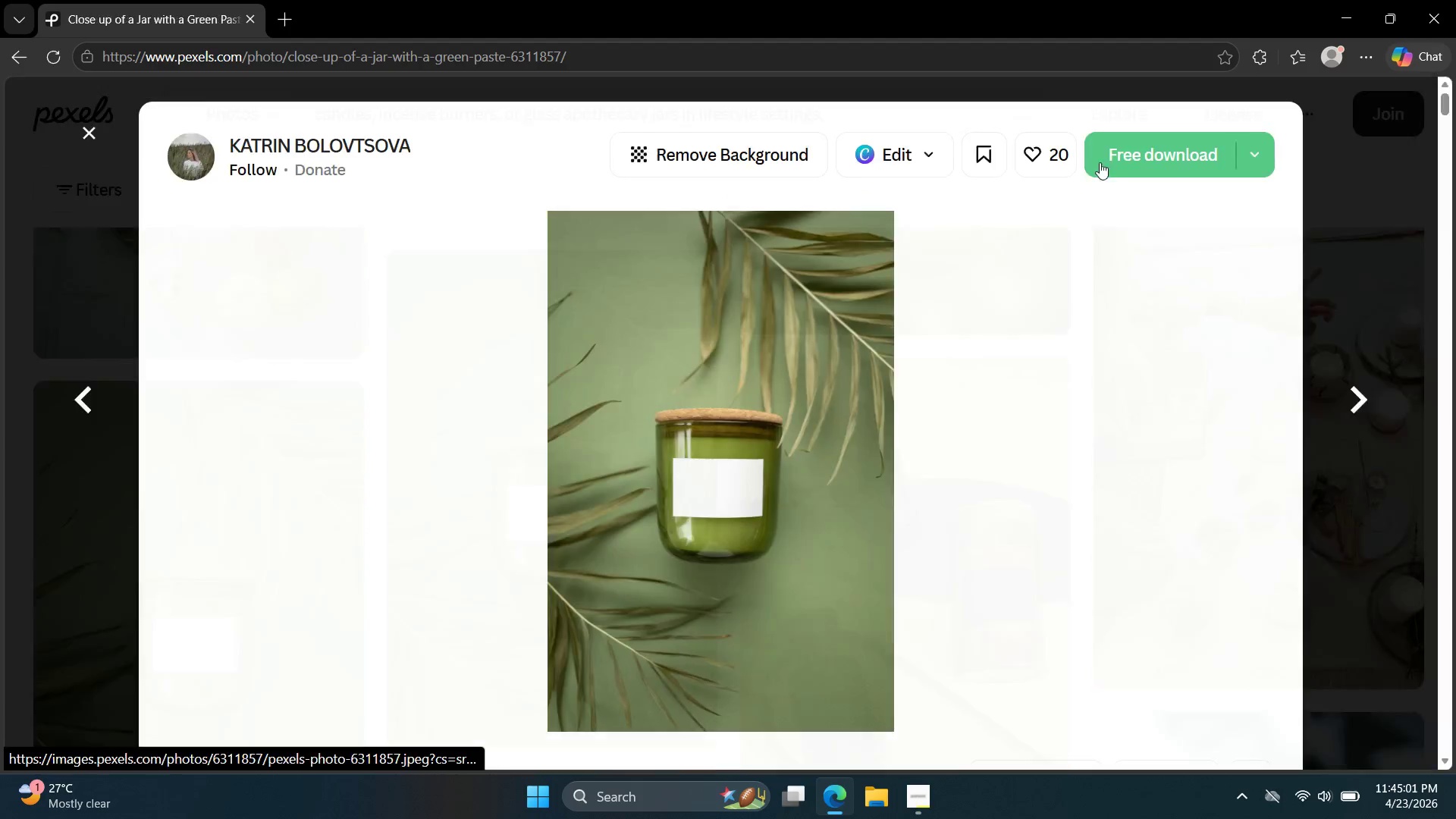 
left_click([1124, 155])
 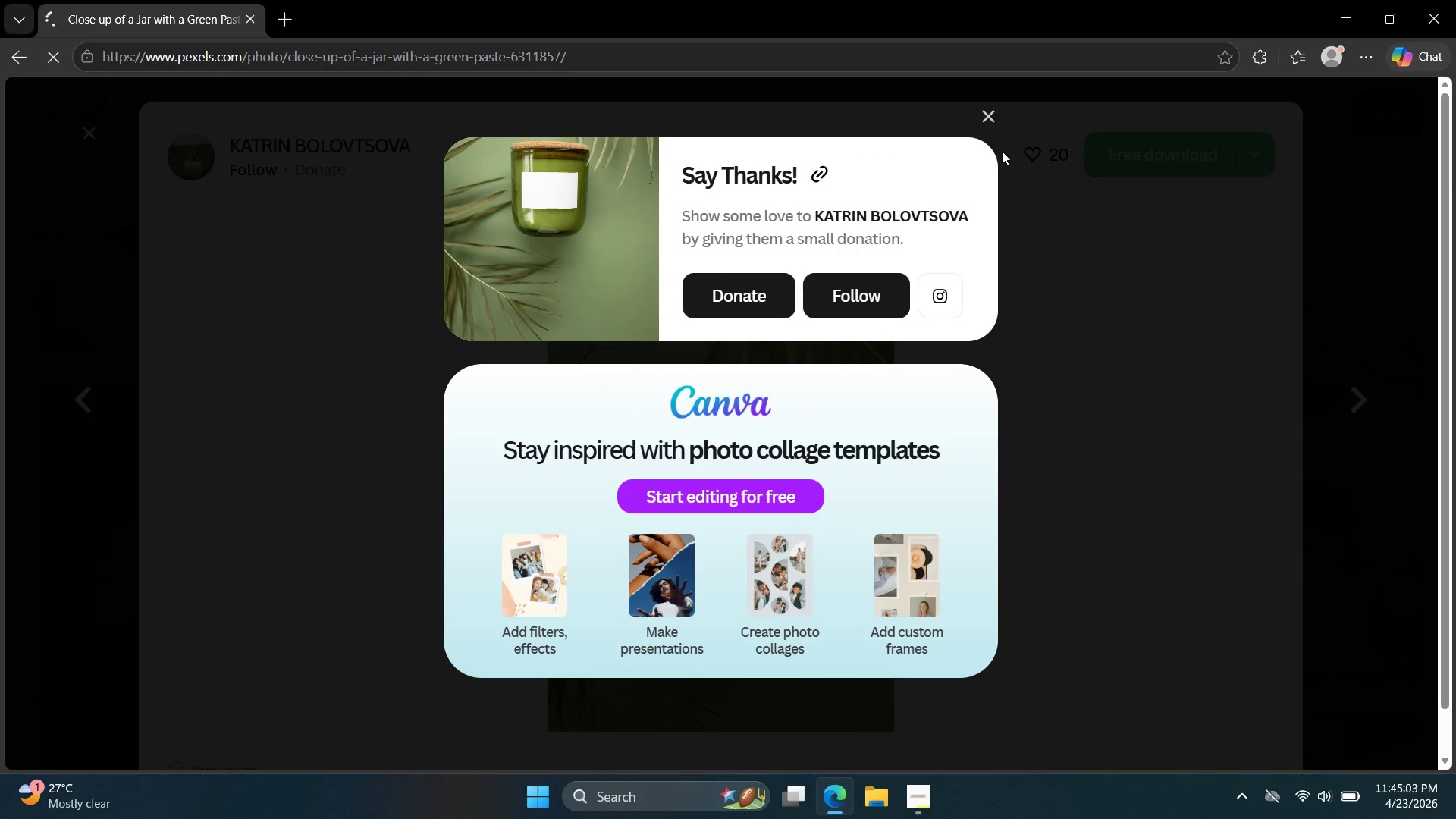 
left_click([991, 121])
 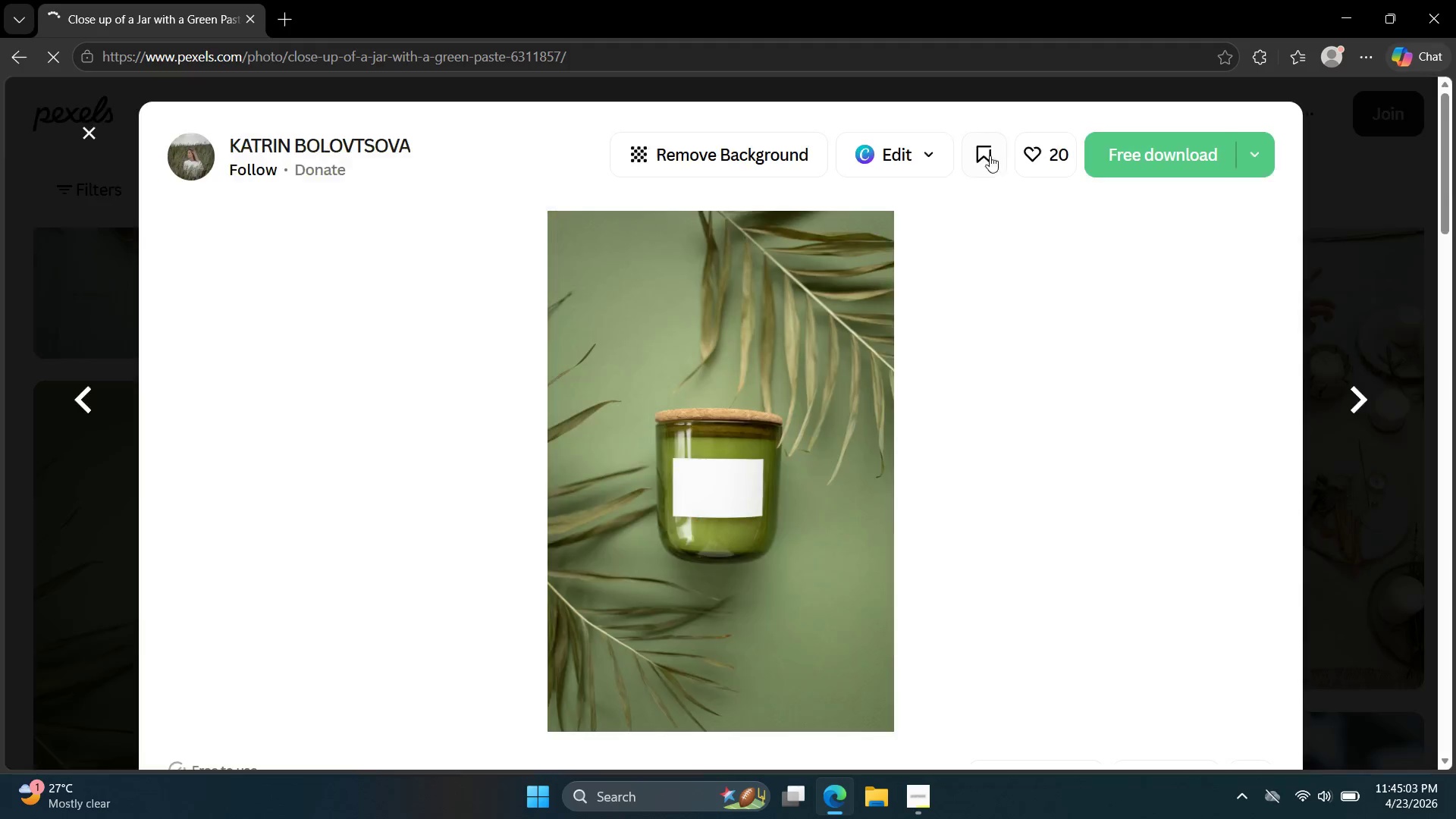 
key(Escape)
 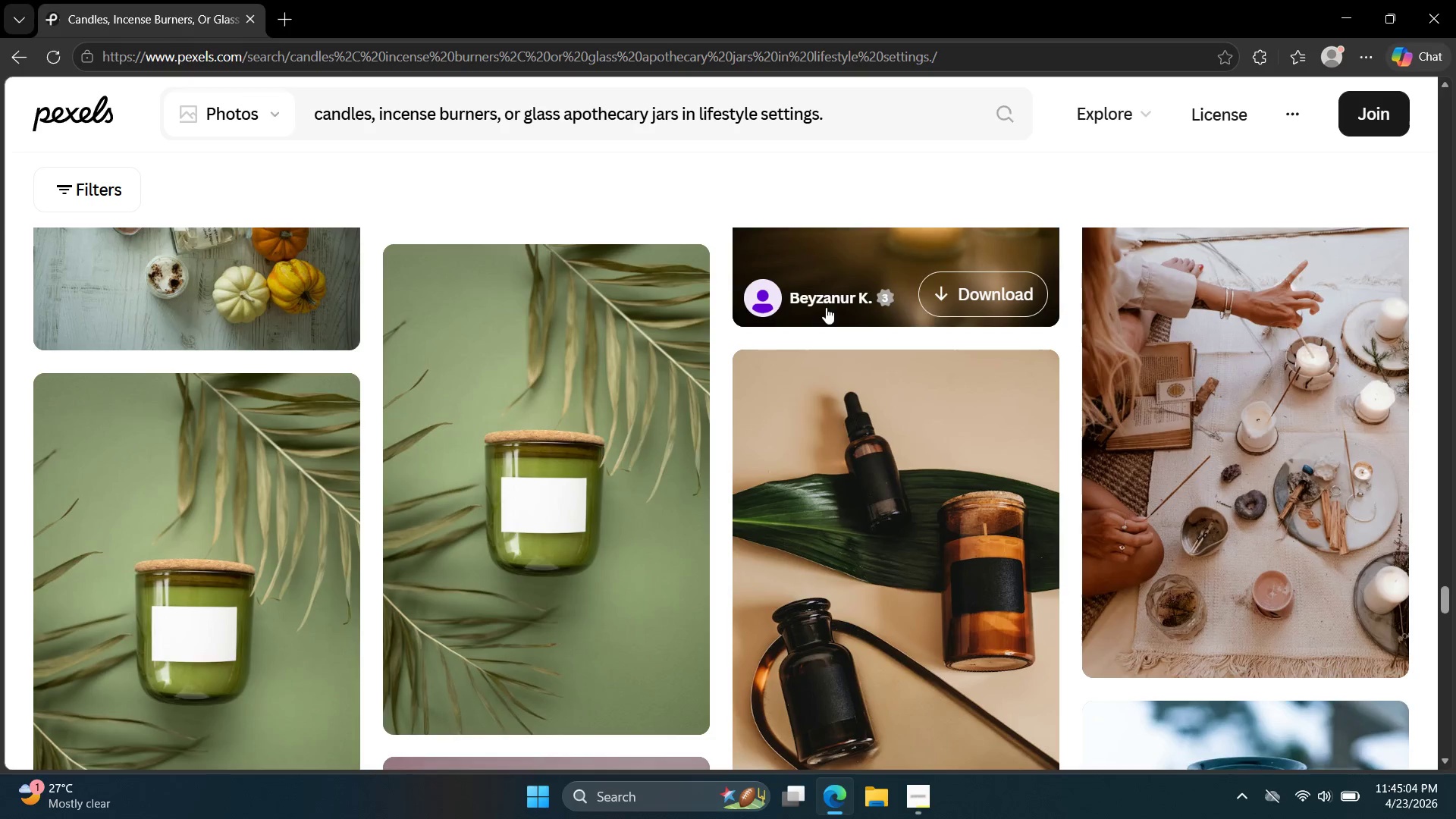 
scroll: coordinate [881, 286], scroll_direction: down, amount: 58.0
 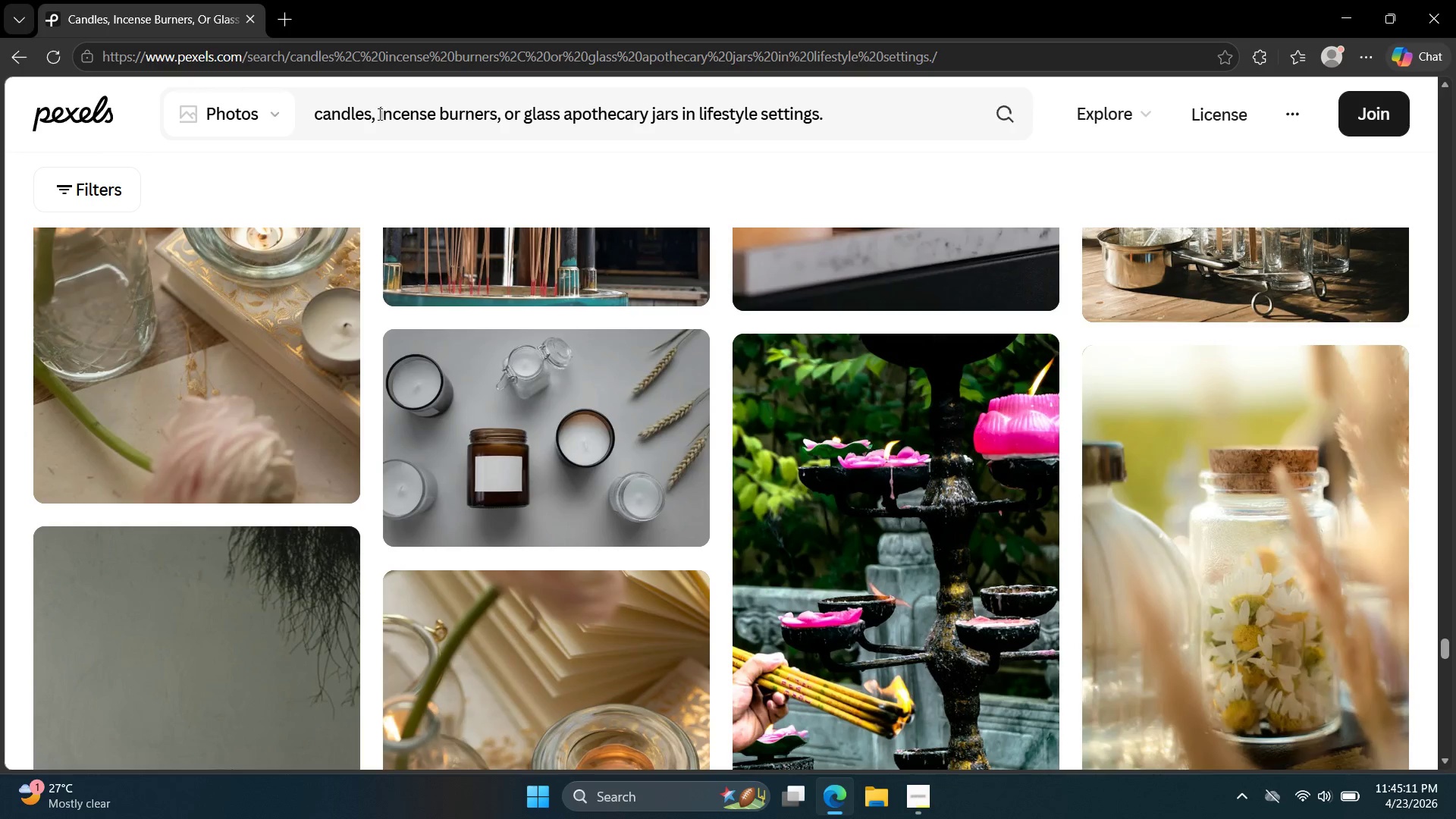 
left_click_drag(start_coordinate=[372, 111], to_coordinate=[994, 106])
 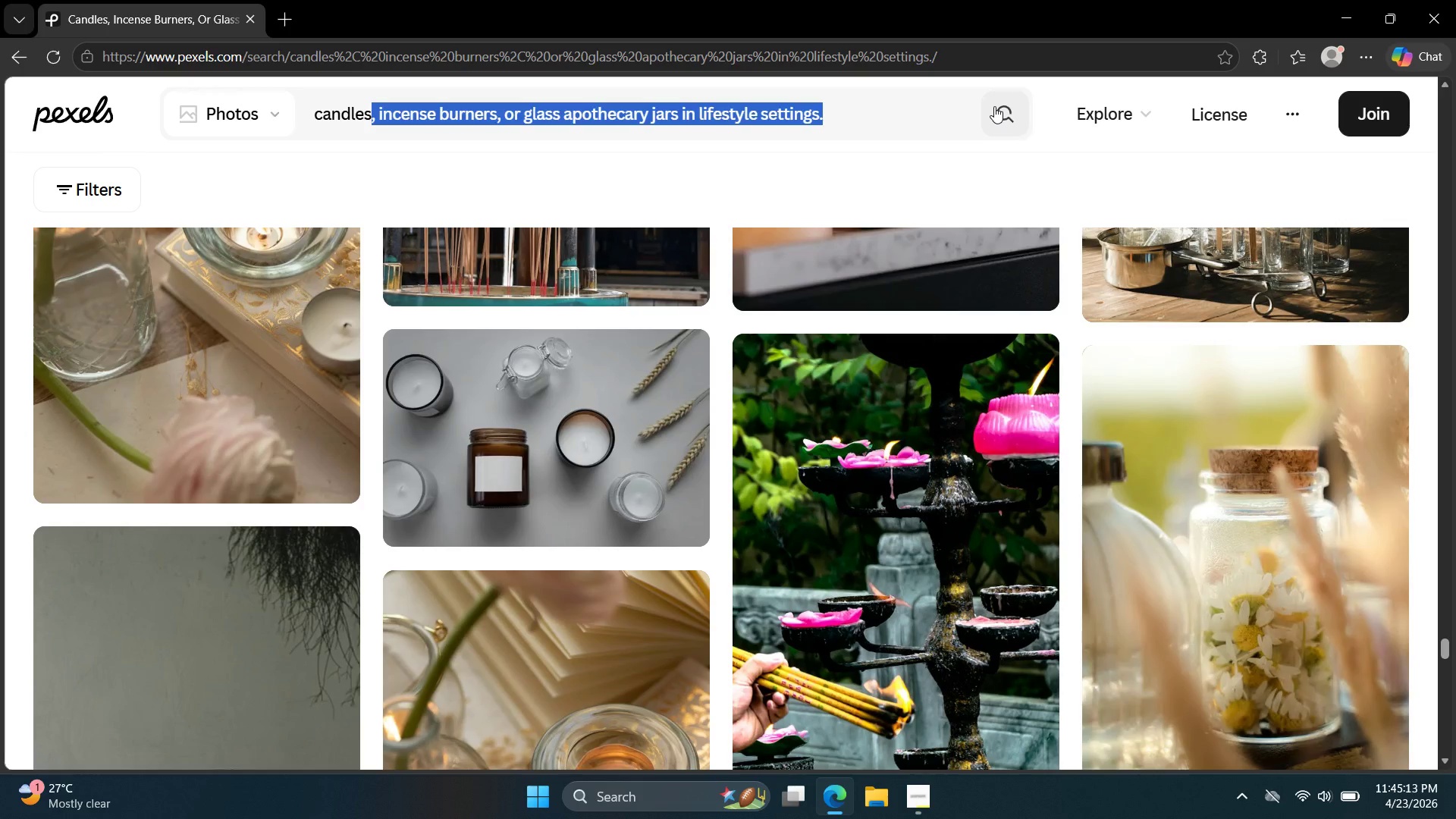 
key(Backspace)
 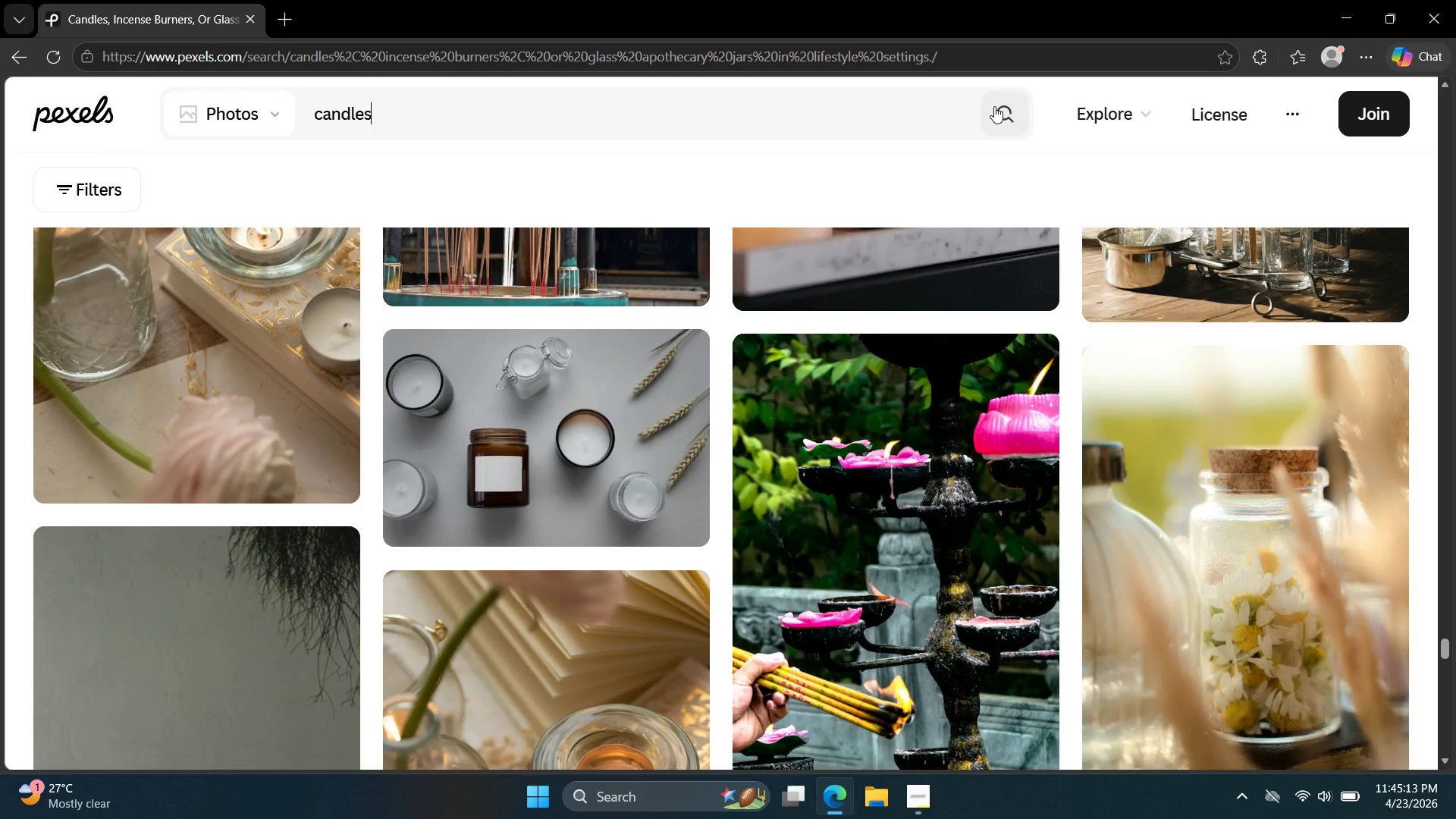 
key(Enter)
 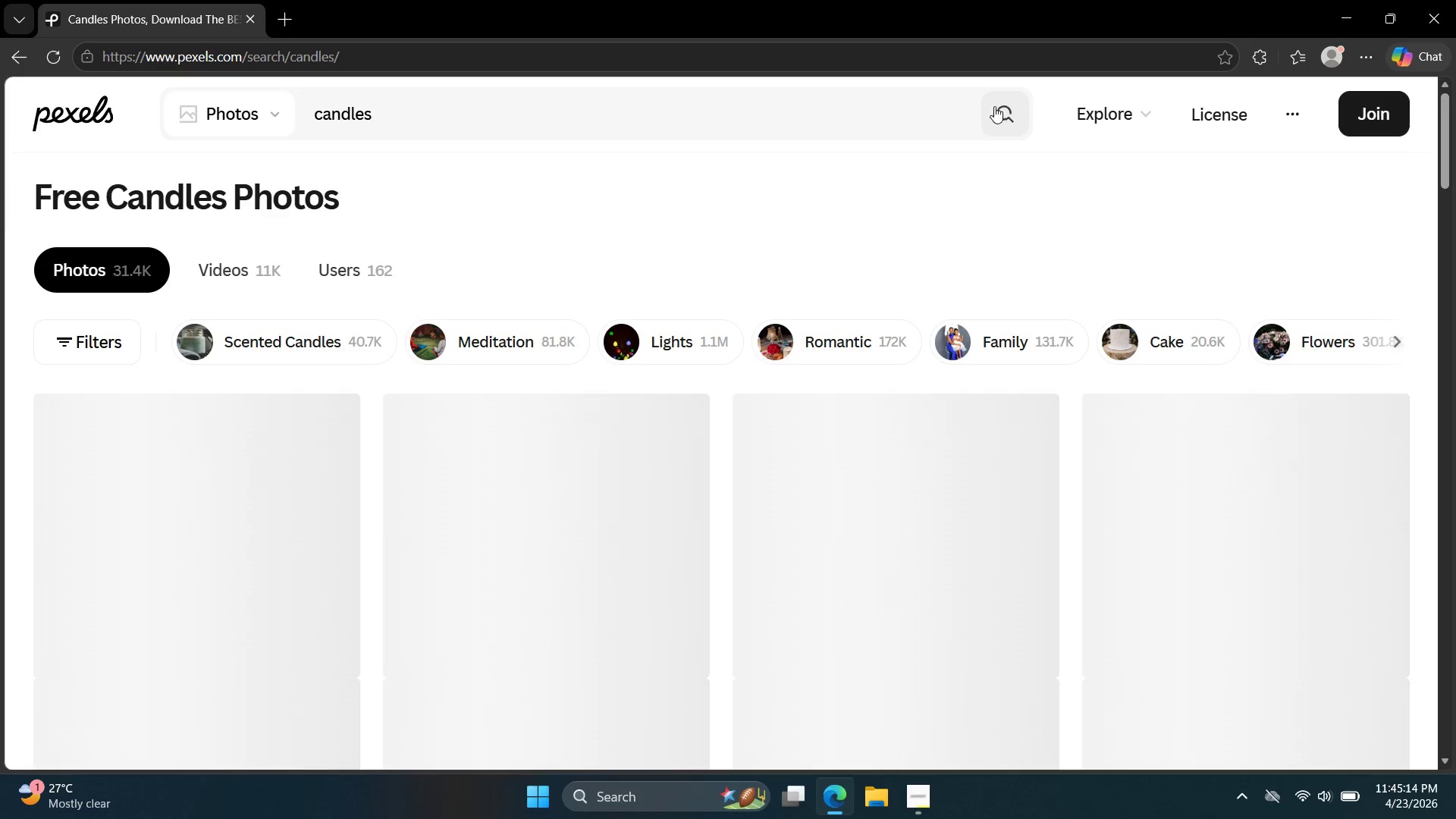 
scroll: coordinate [916, 230], scroll_direction: down, amount: 50.0
 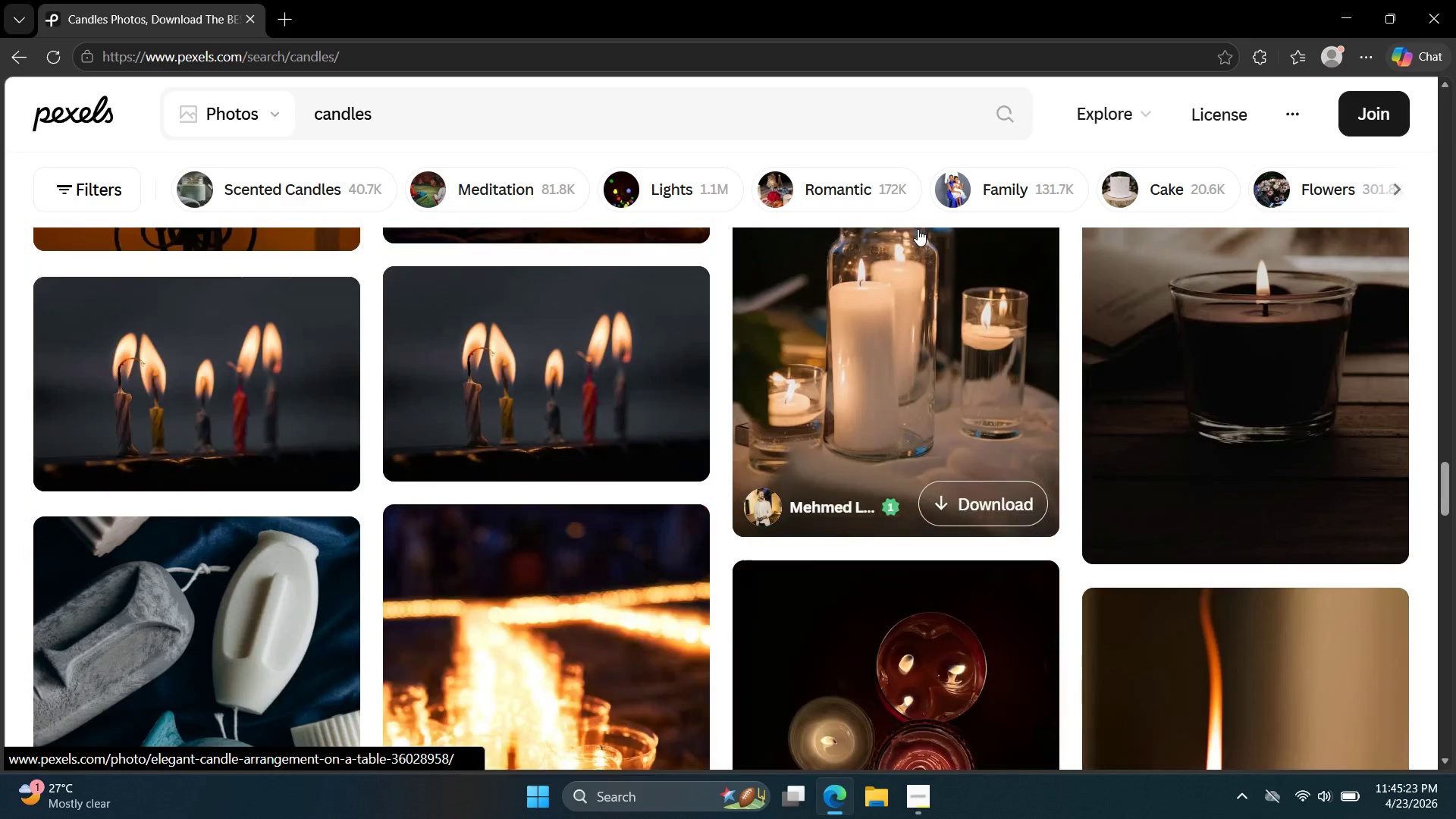 
scroll: coordinate [819, 270], scroll_direction: down, amount: 36.0
 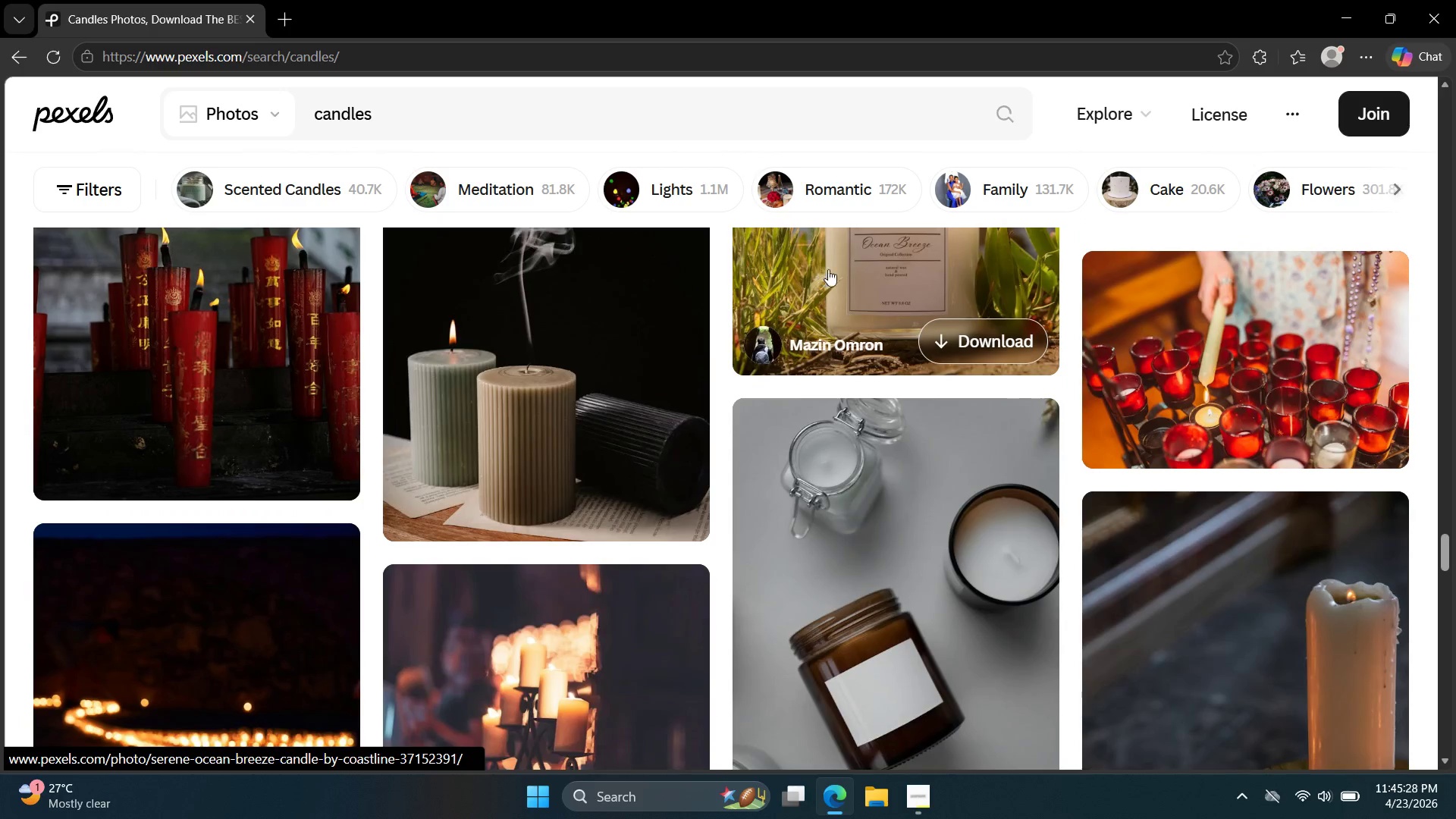 
scroll: coordinate [834, 271], scroll_direction: up, amount: 2.0
 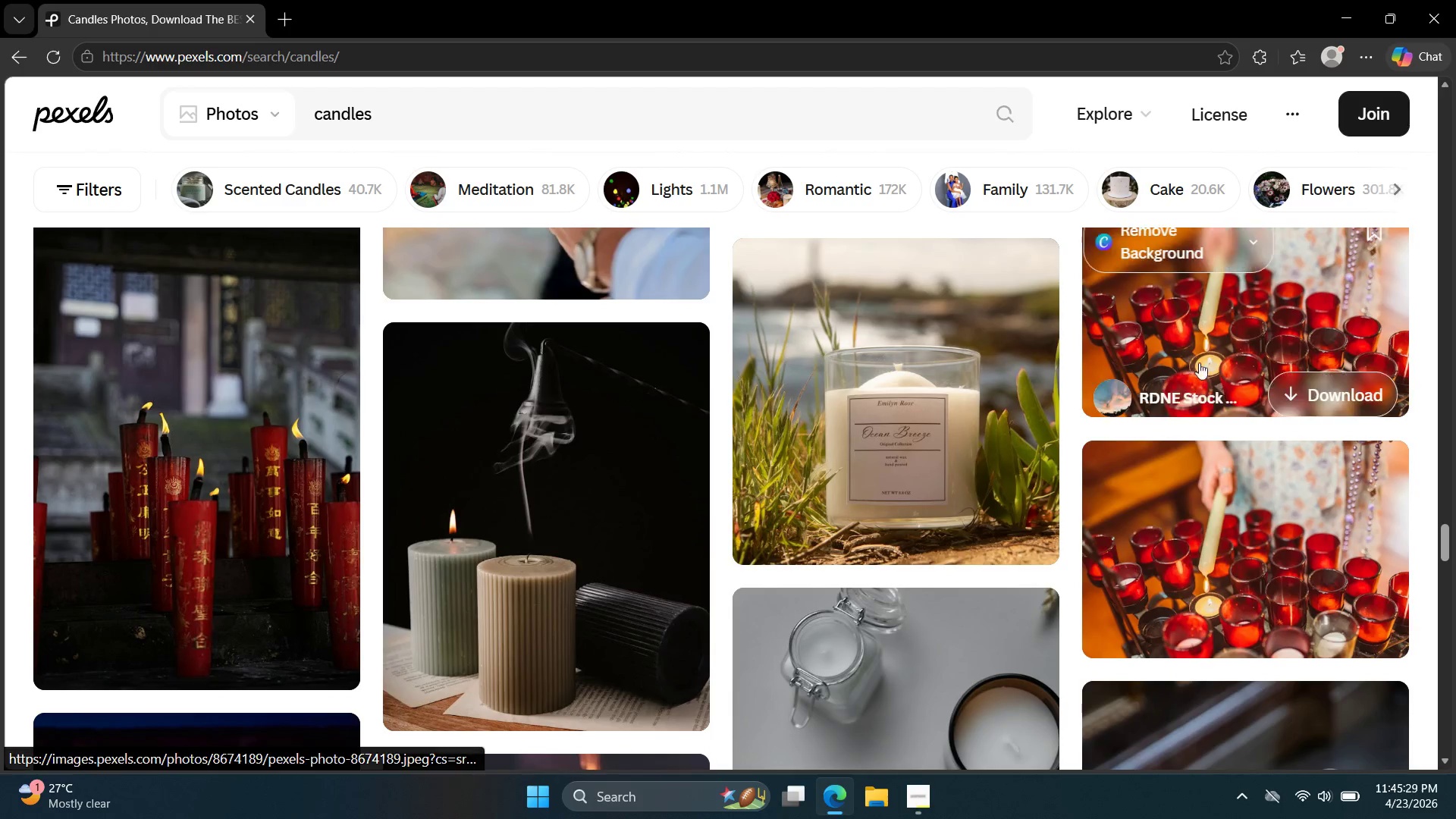 
left_click([951, 361])
 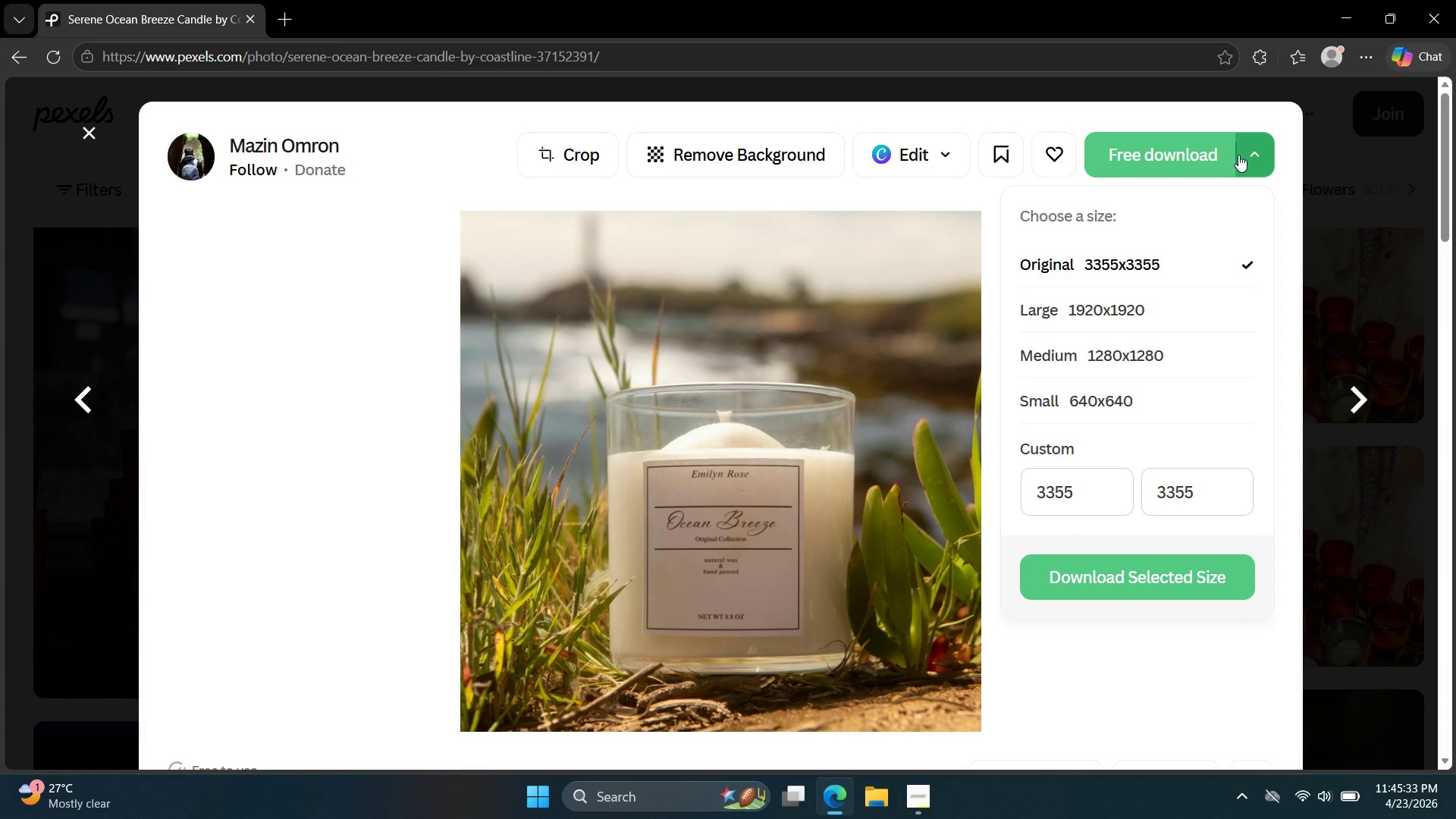 
left_click([1238, 153])
 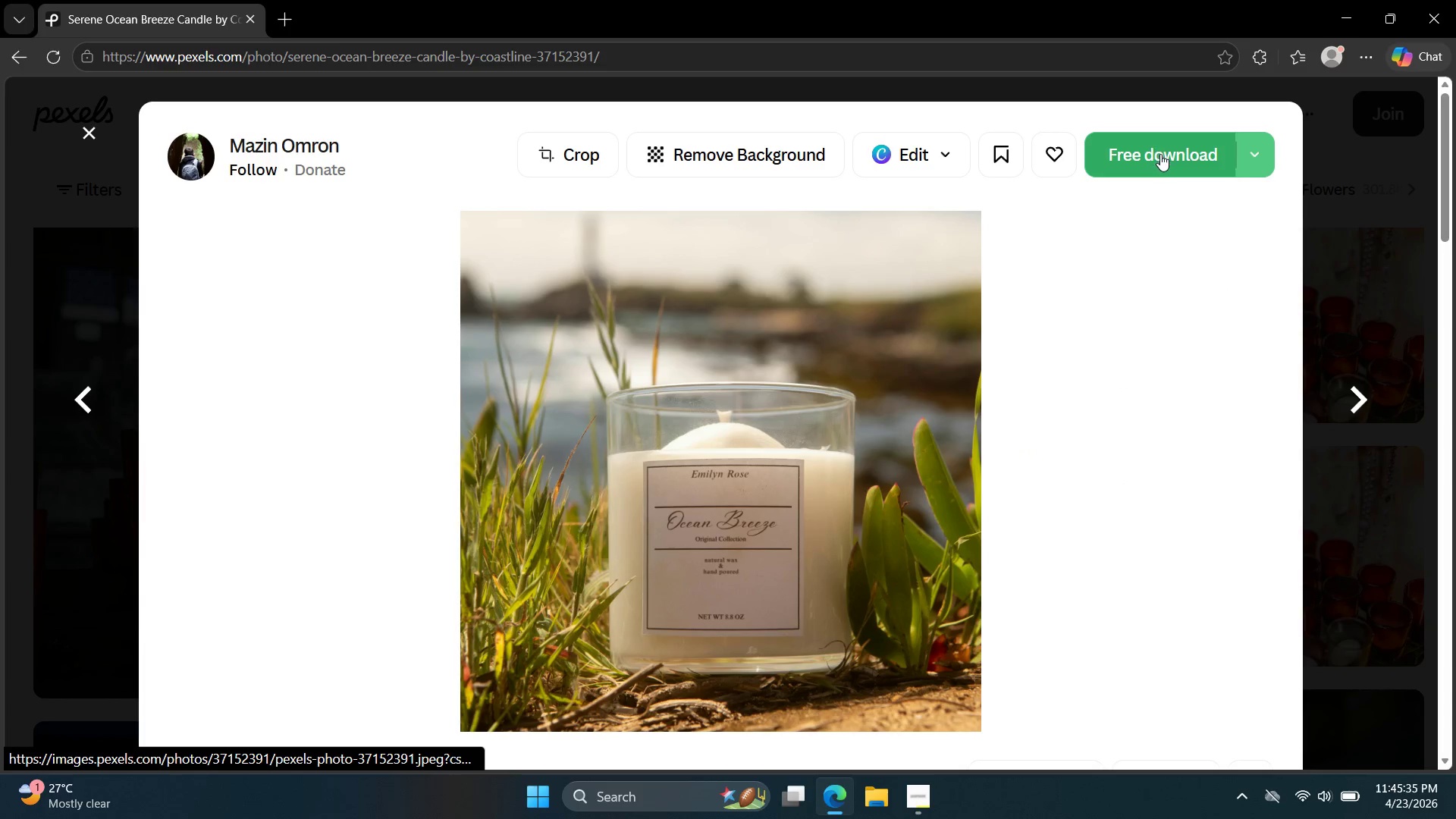 
left_click([1163, 153])
 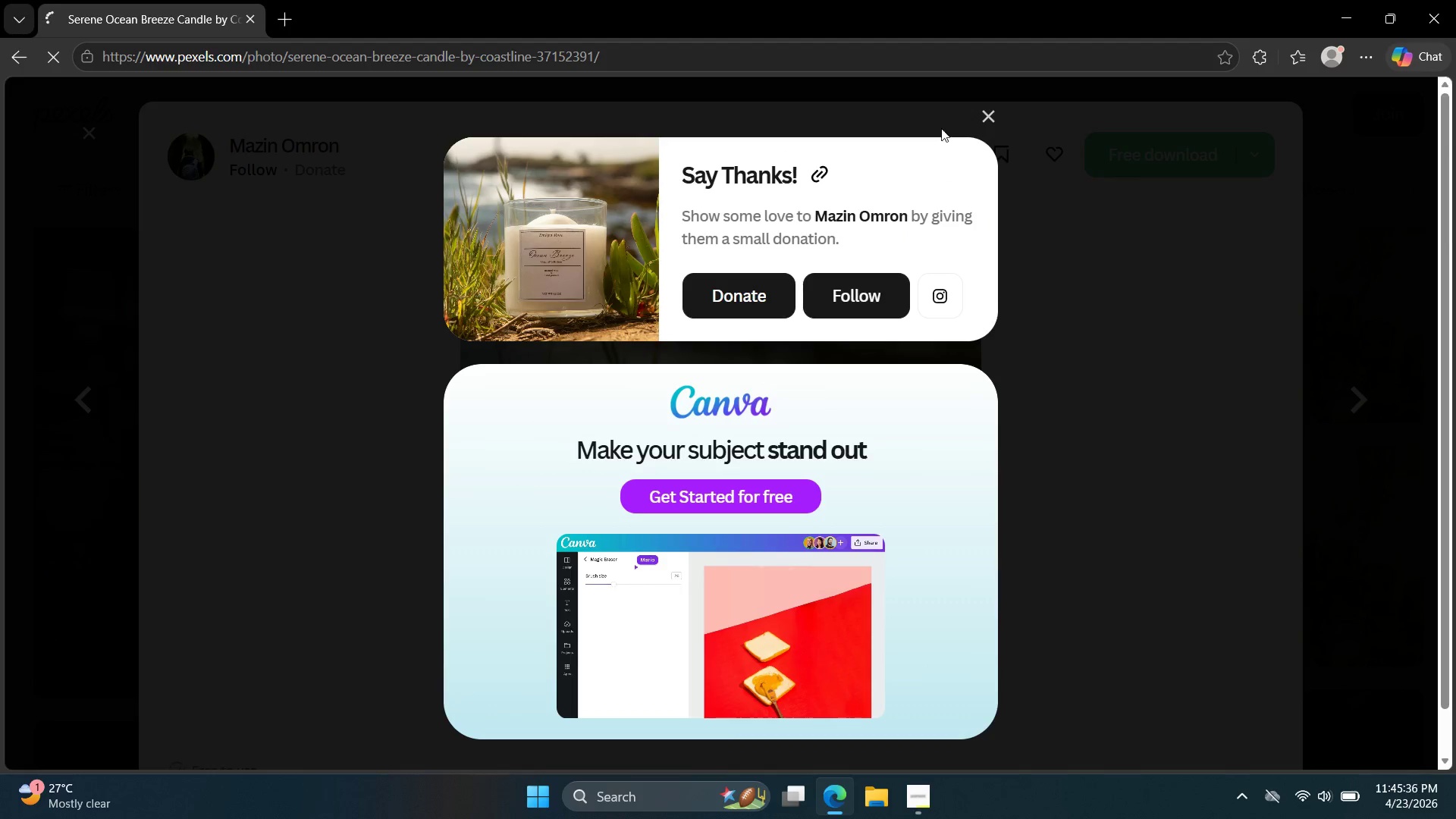 
left_click([992, 115])
 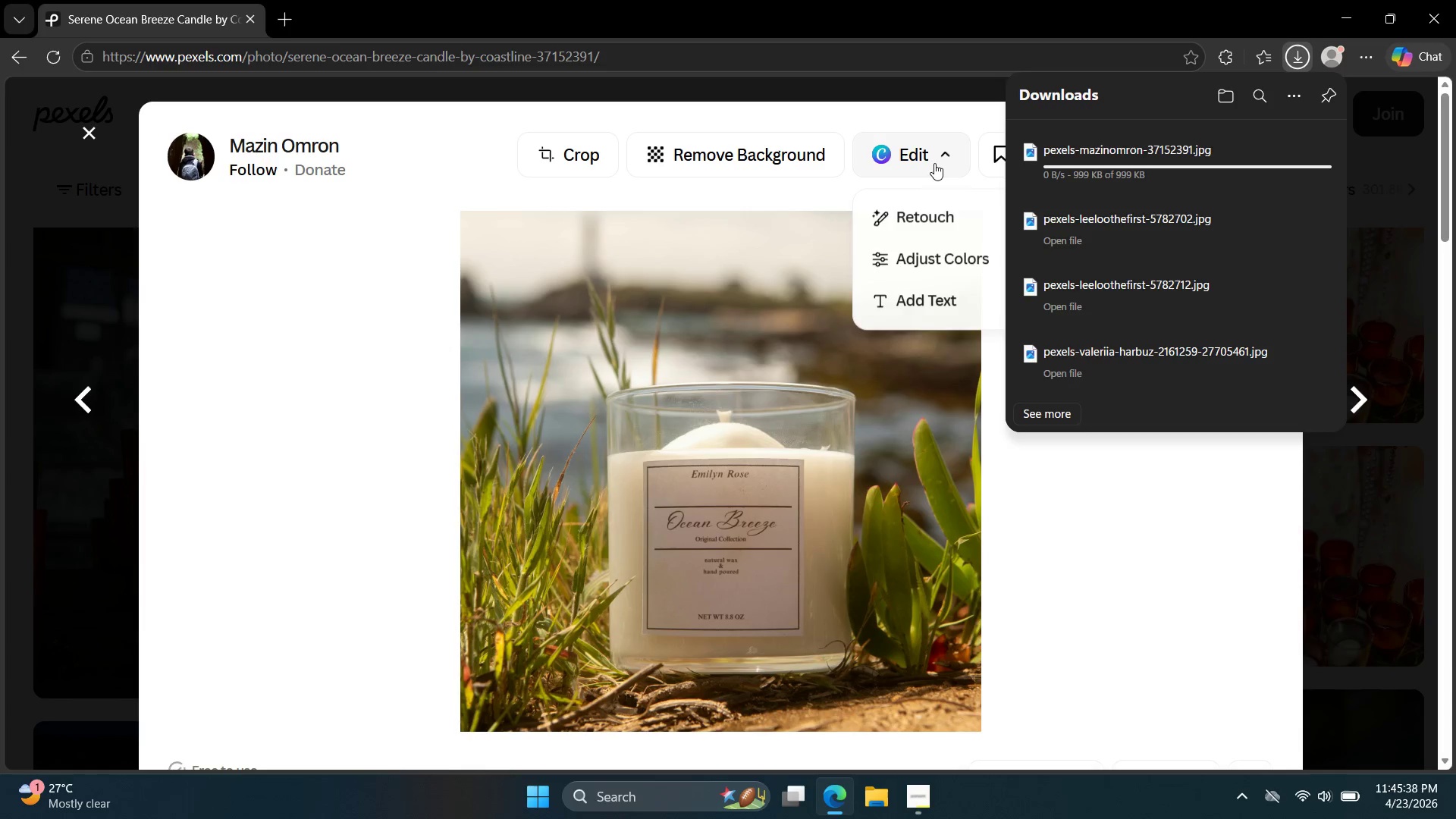 
key(Escape)
 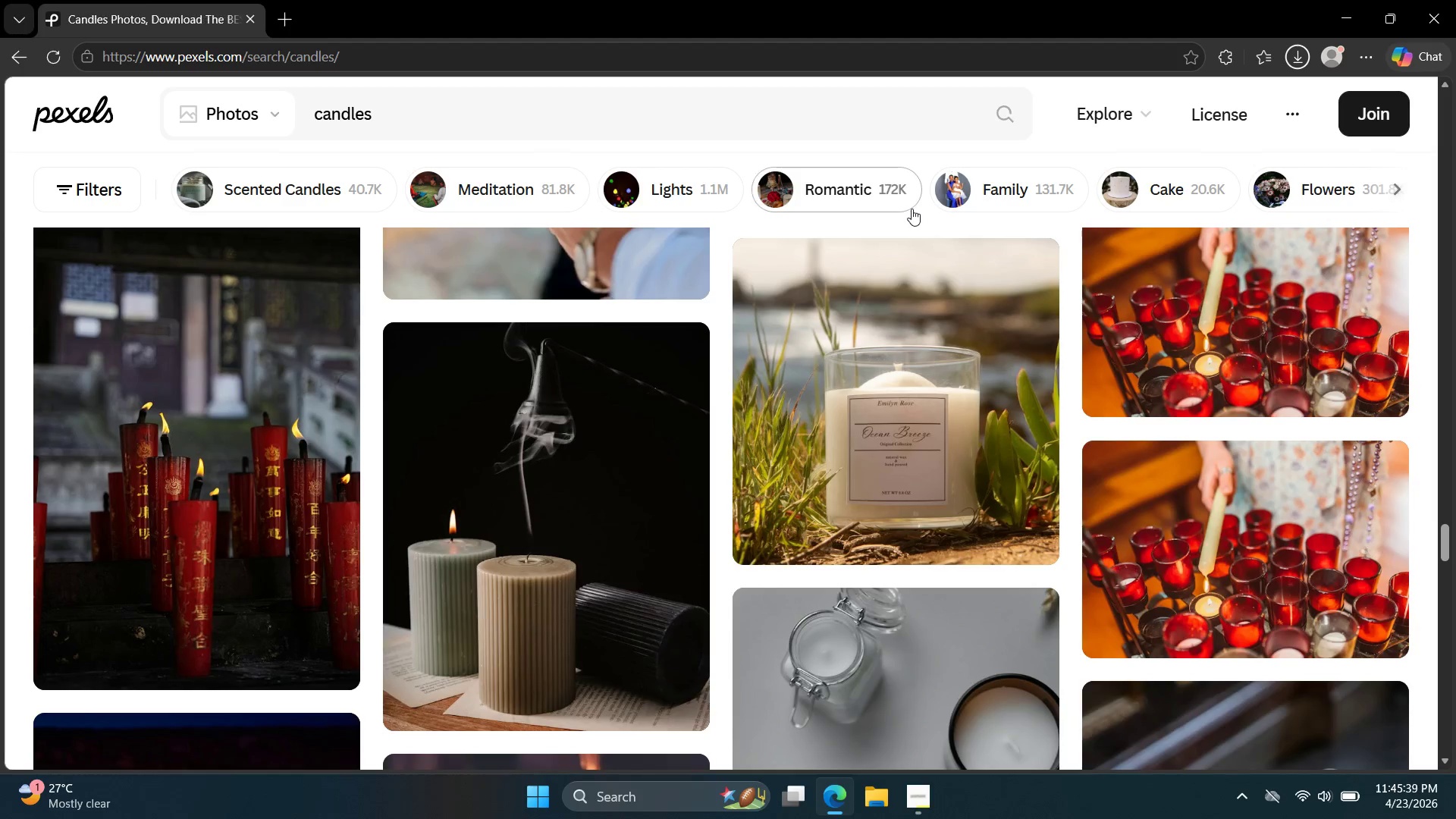 
scroll: coordinate [894, 254], scroll_direction: down, amount: 7.0
 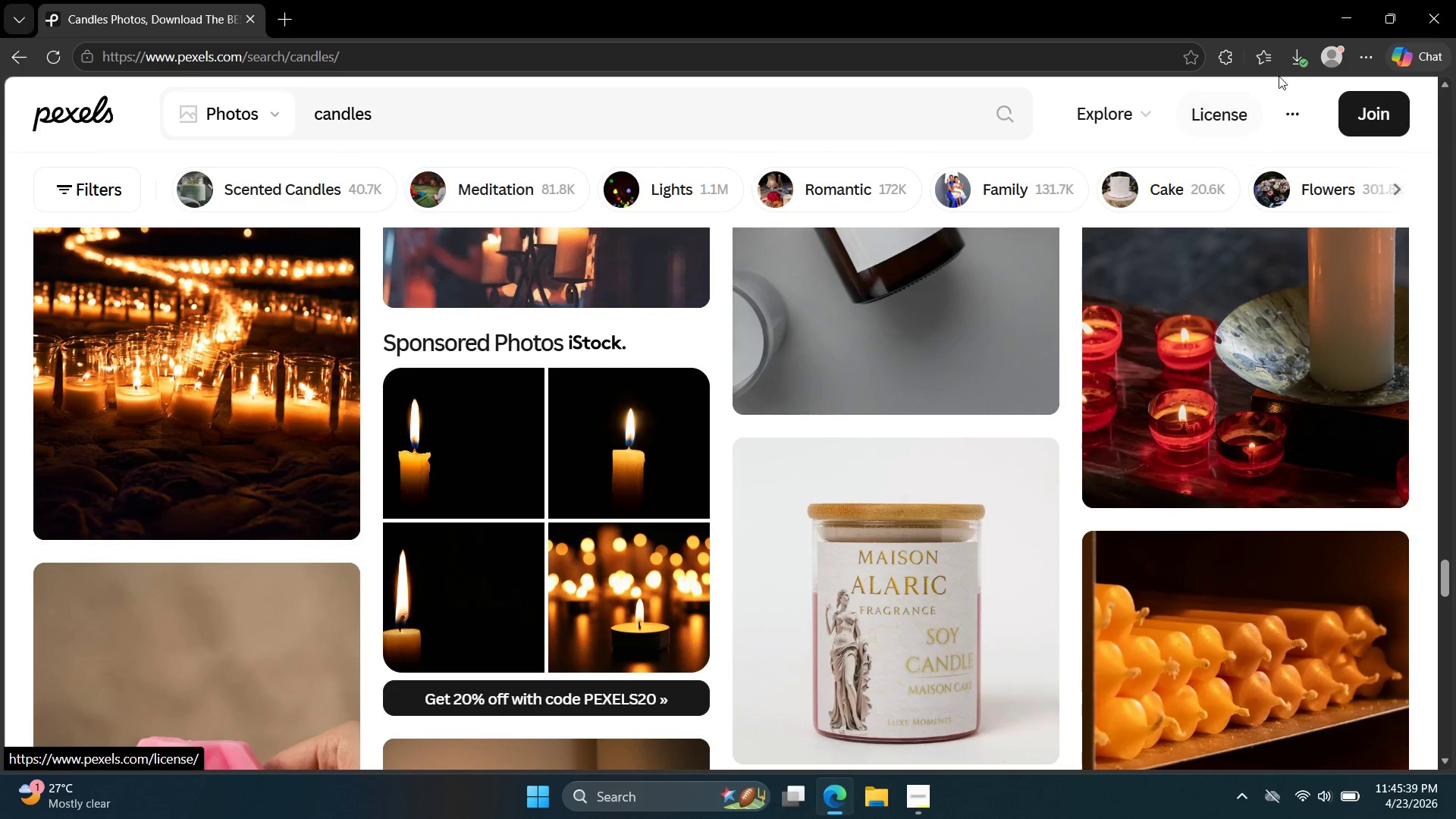 
left_click([1295, 48])
 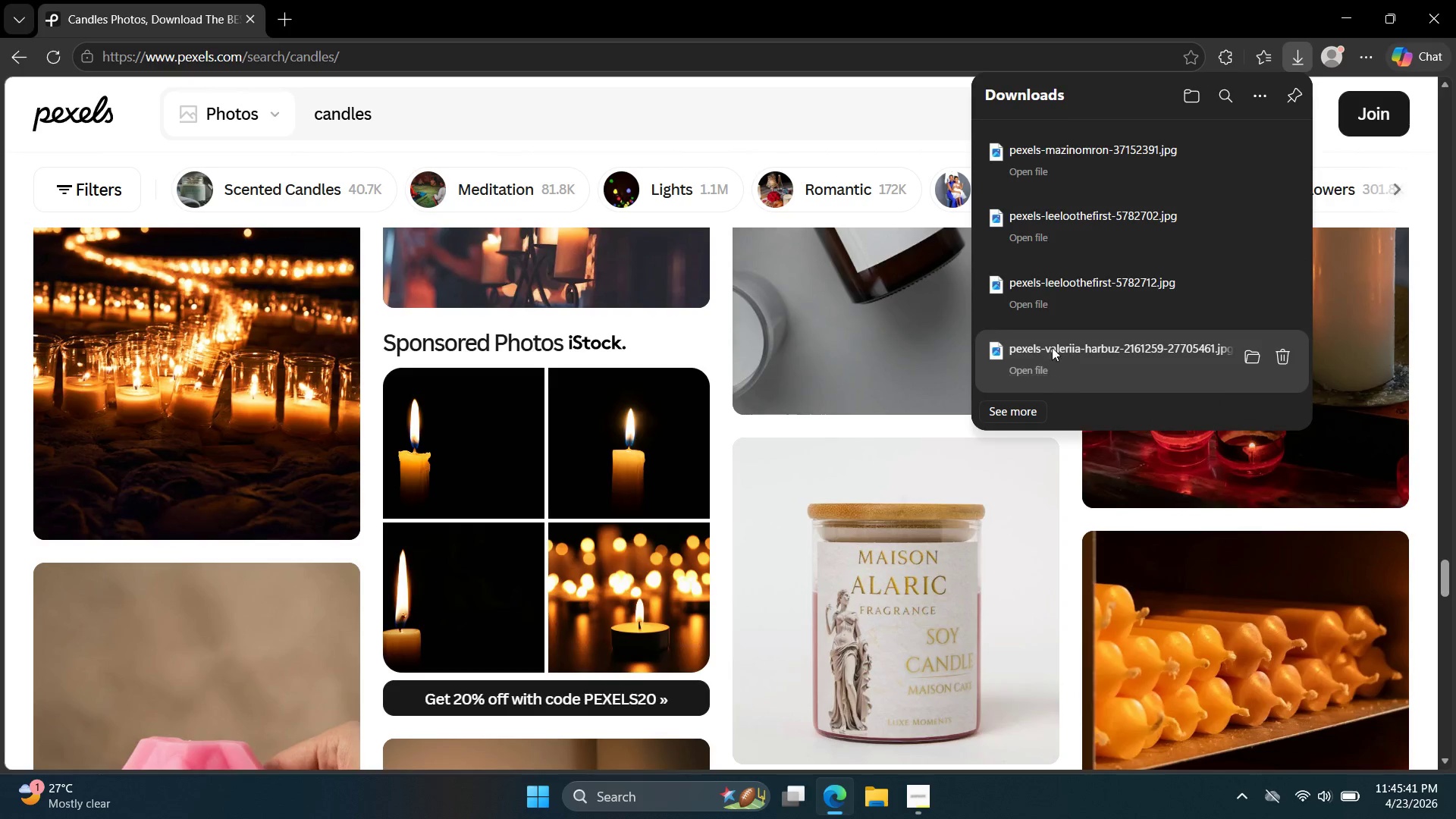 
scroll: coordinate [1072, 271], scroll_direction: up, amount: 1.0
 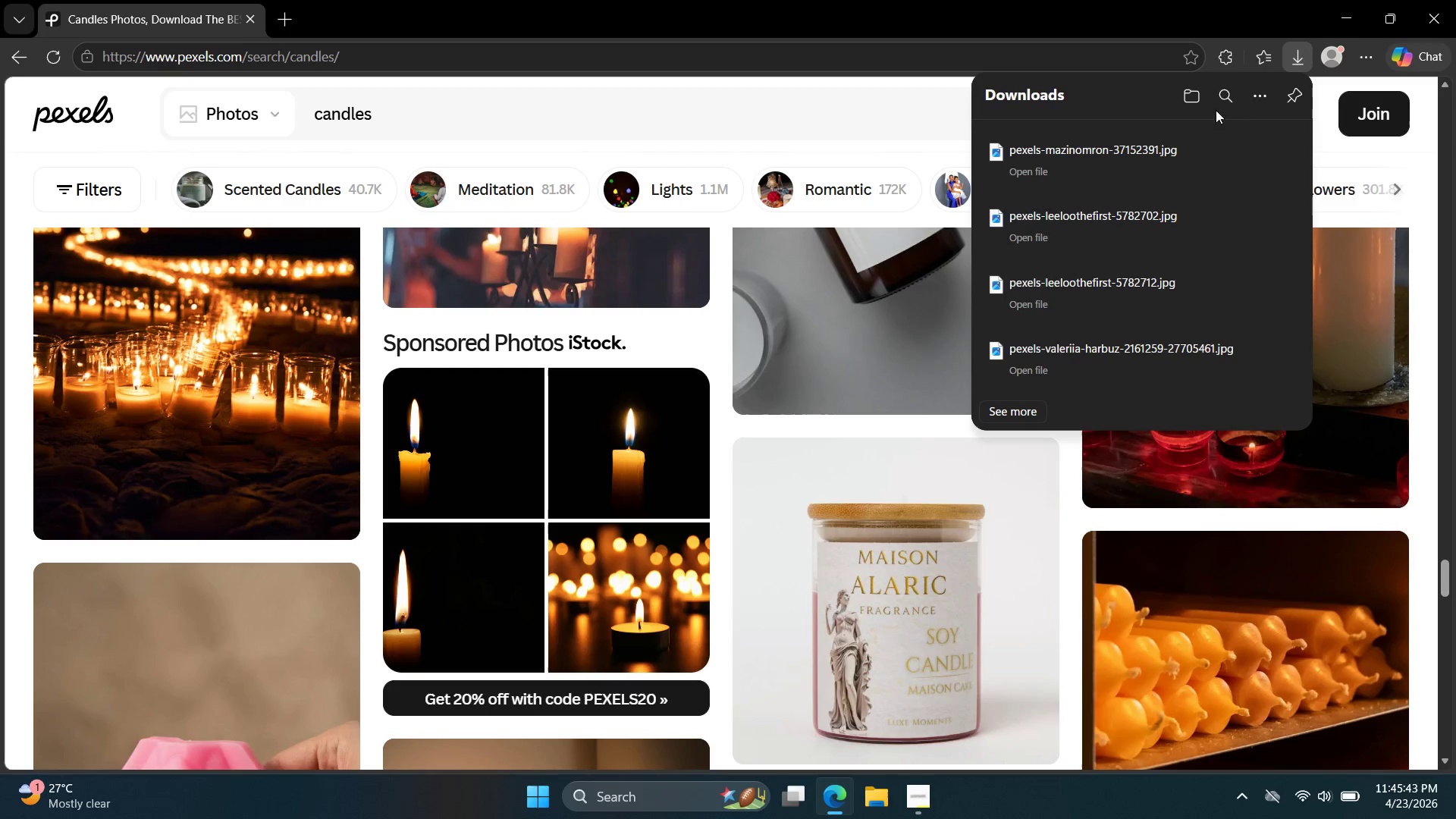 
left_click([1198, 89])
 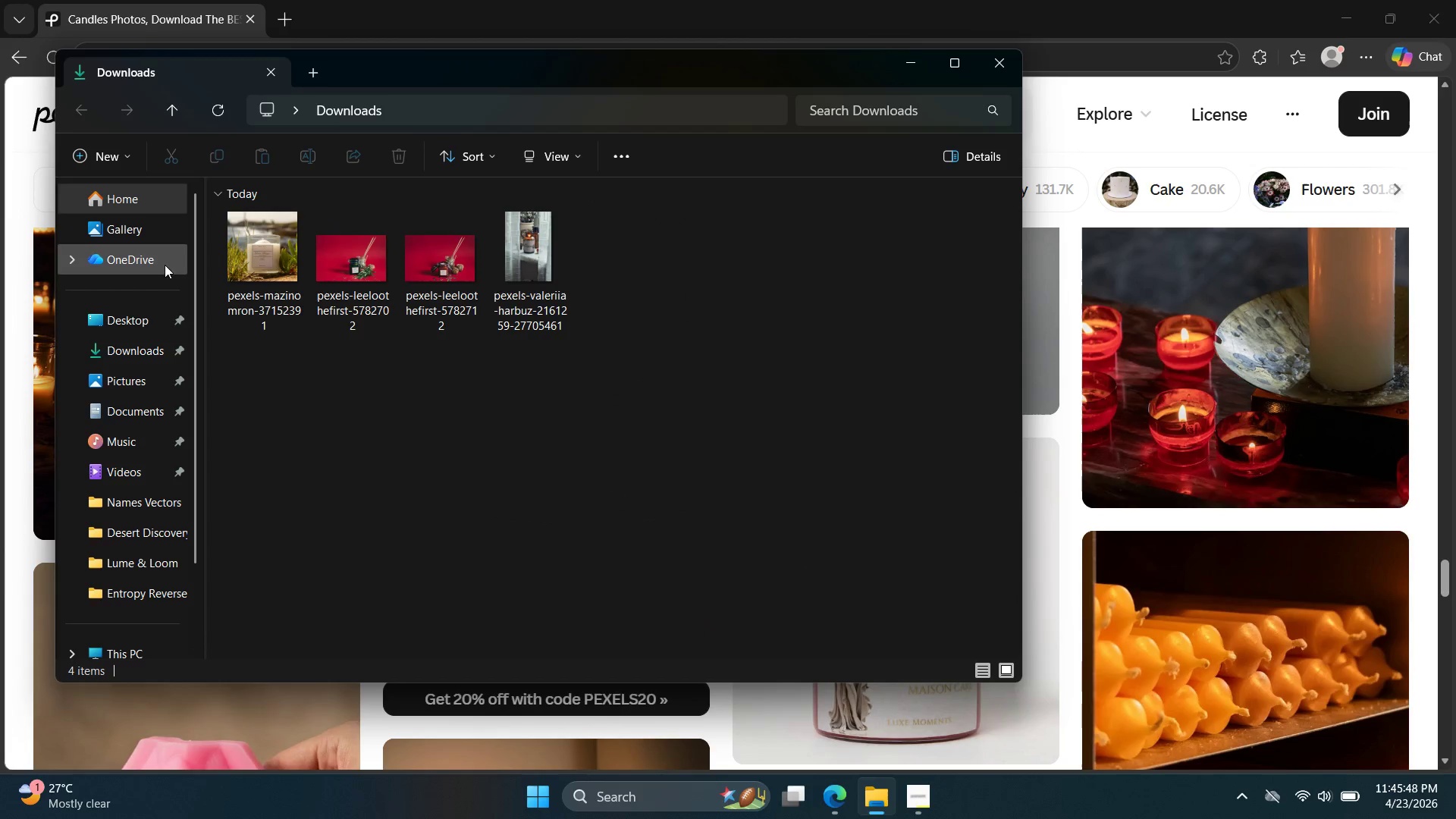 
left_click([999, 64])
 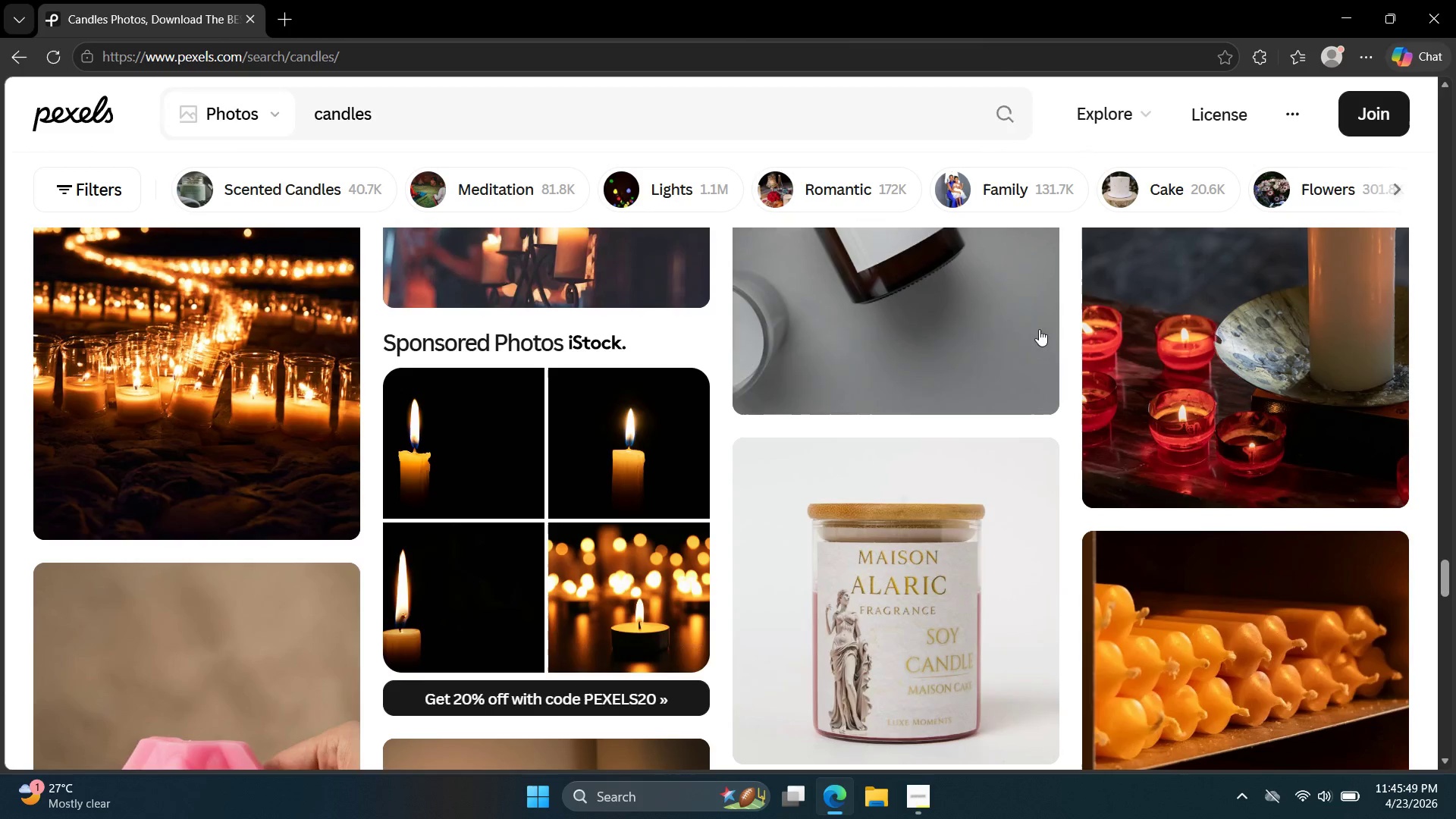 
scroll: coordinate [932, 435], scroll_direction: down, amount: 33.0
 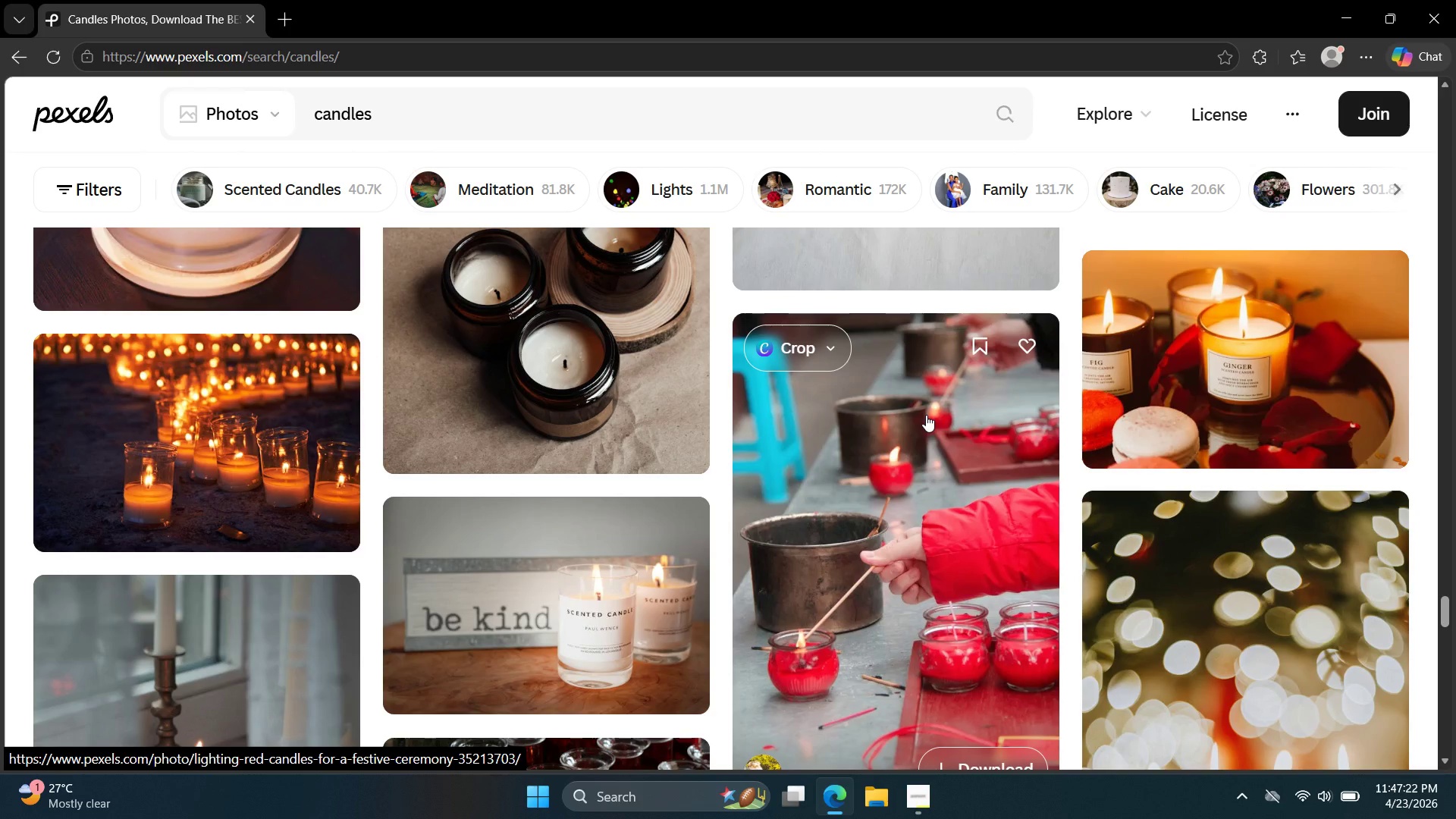 
wait(91.87)
 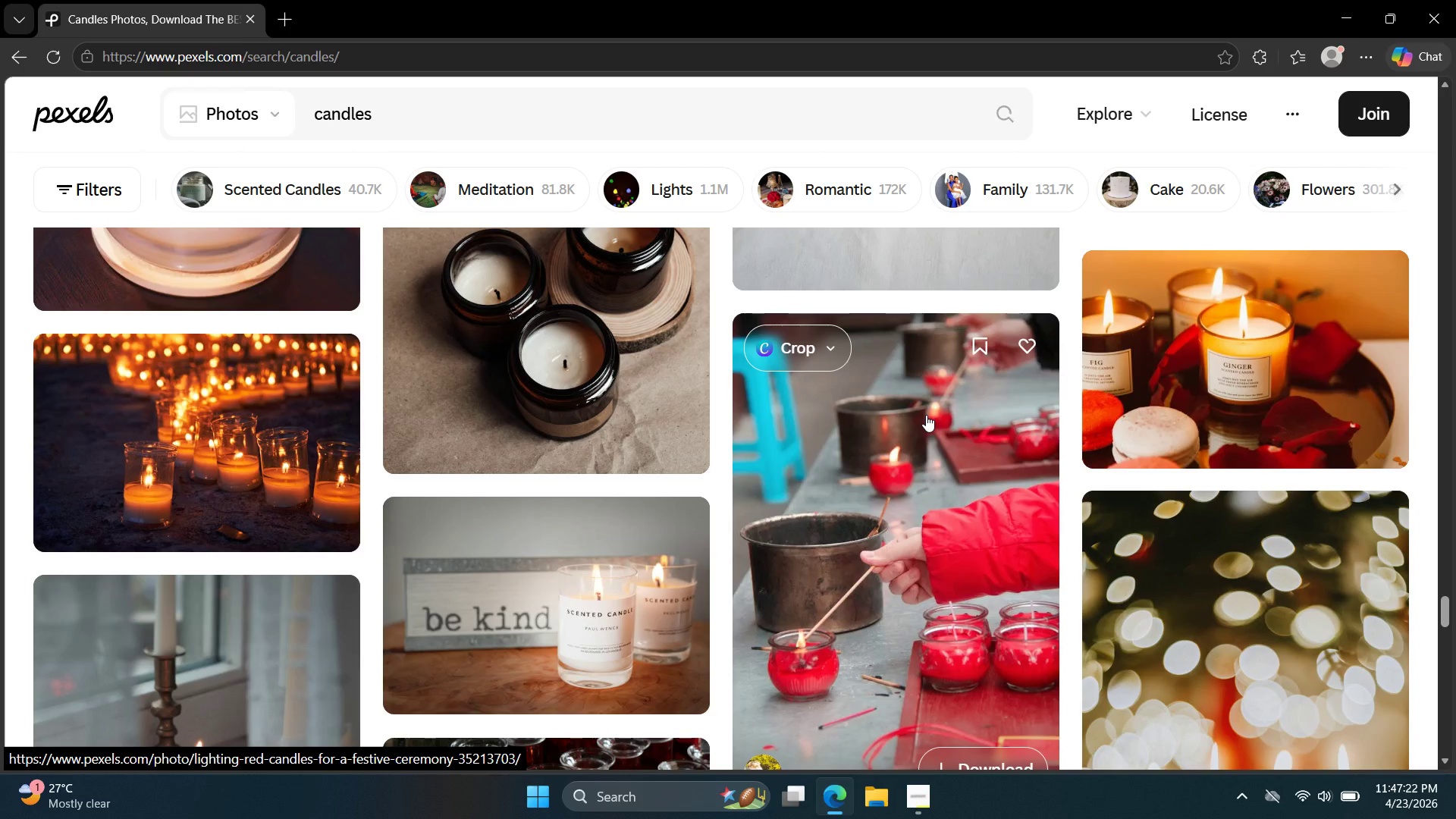 
left_click([921, 775])